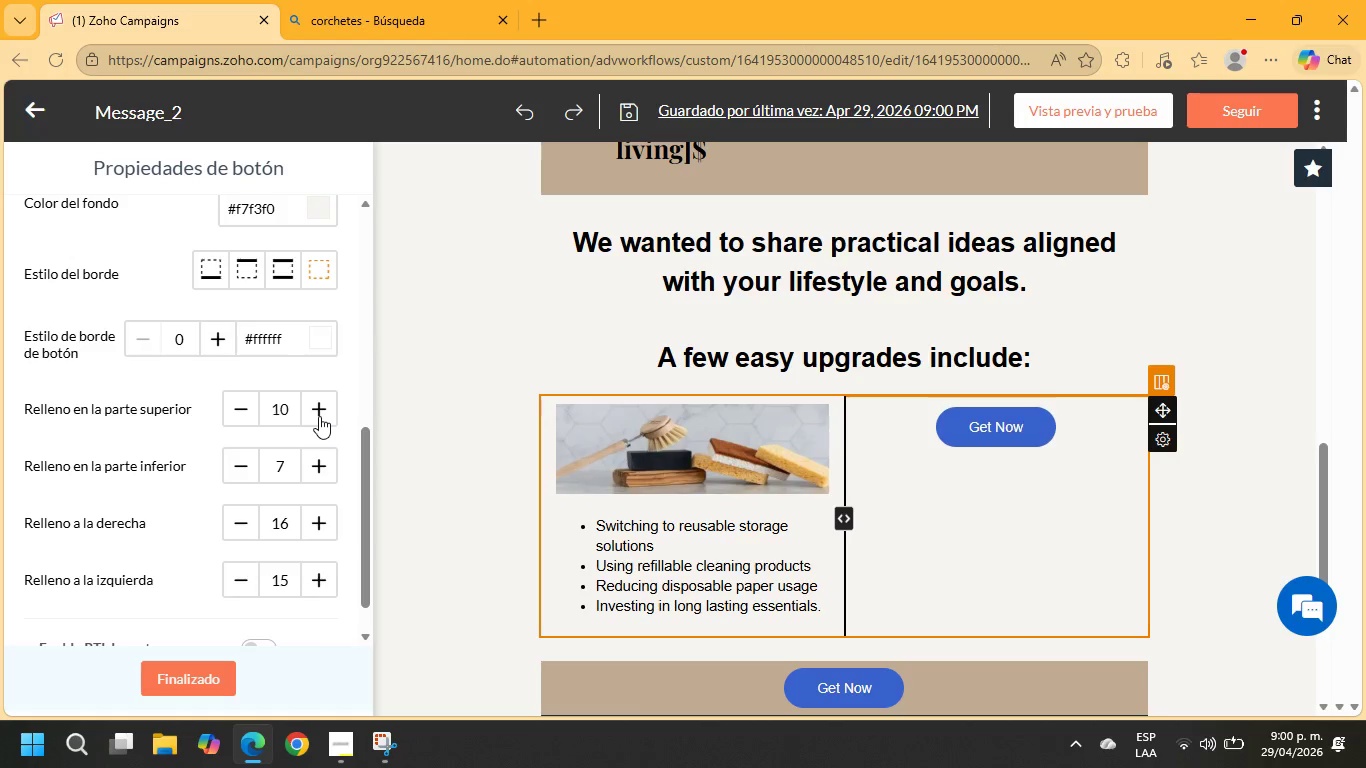 
triple_click([319, 416])
 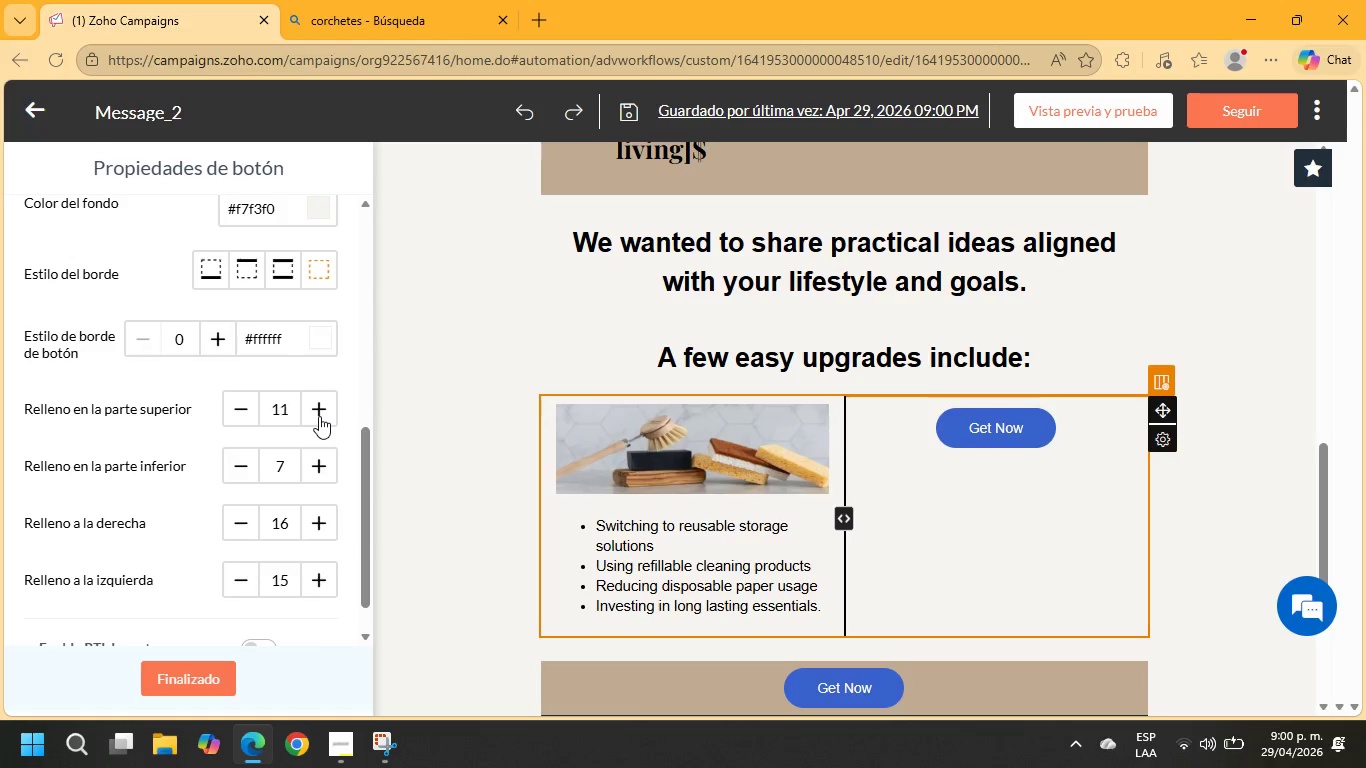 
triple_click([319, 416])
 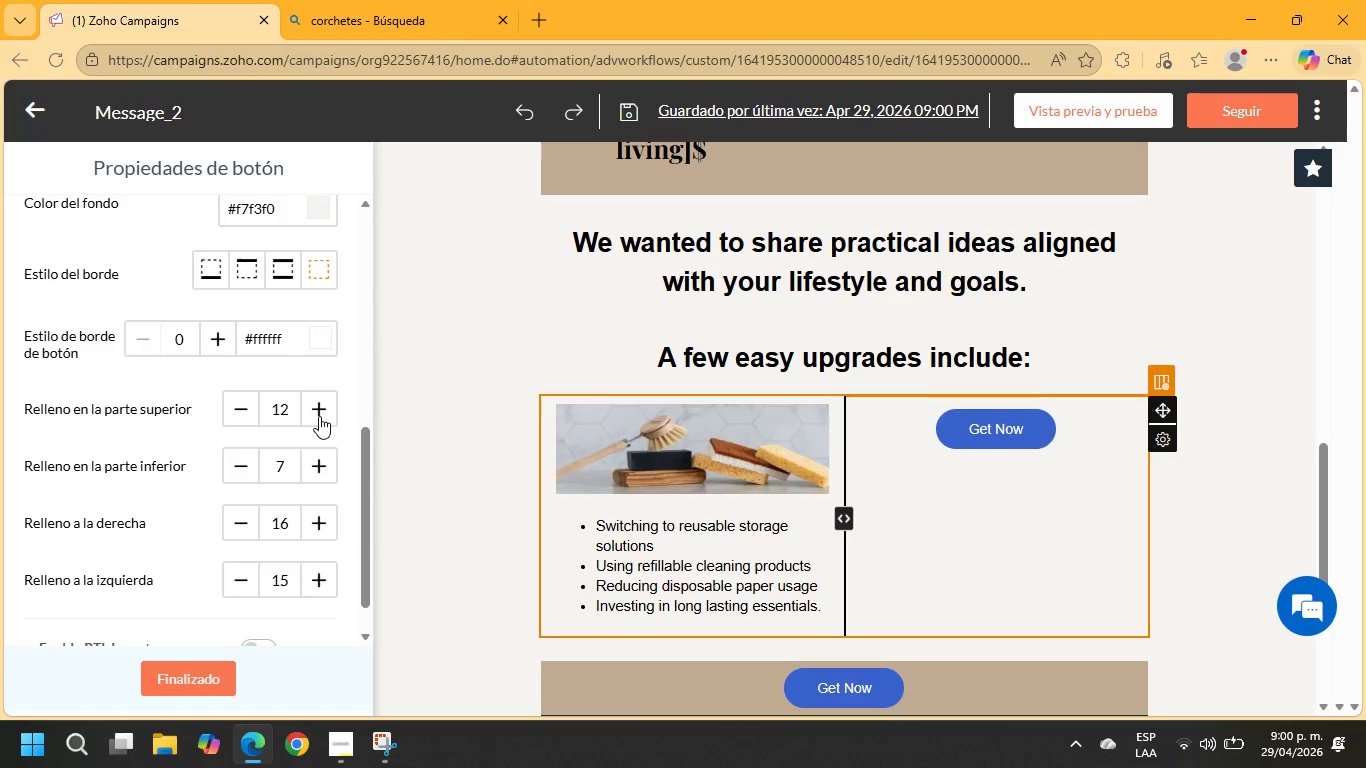 
triple_click([319, 416])
 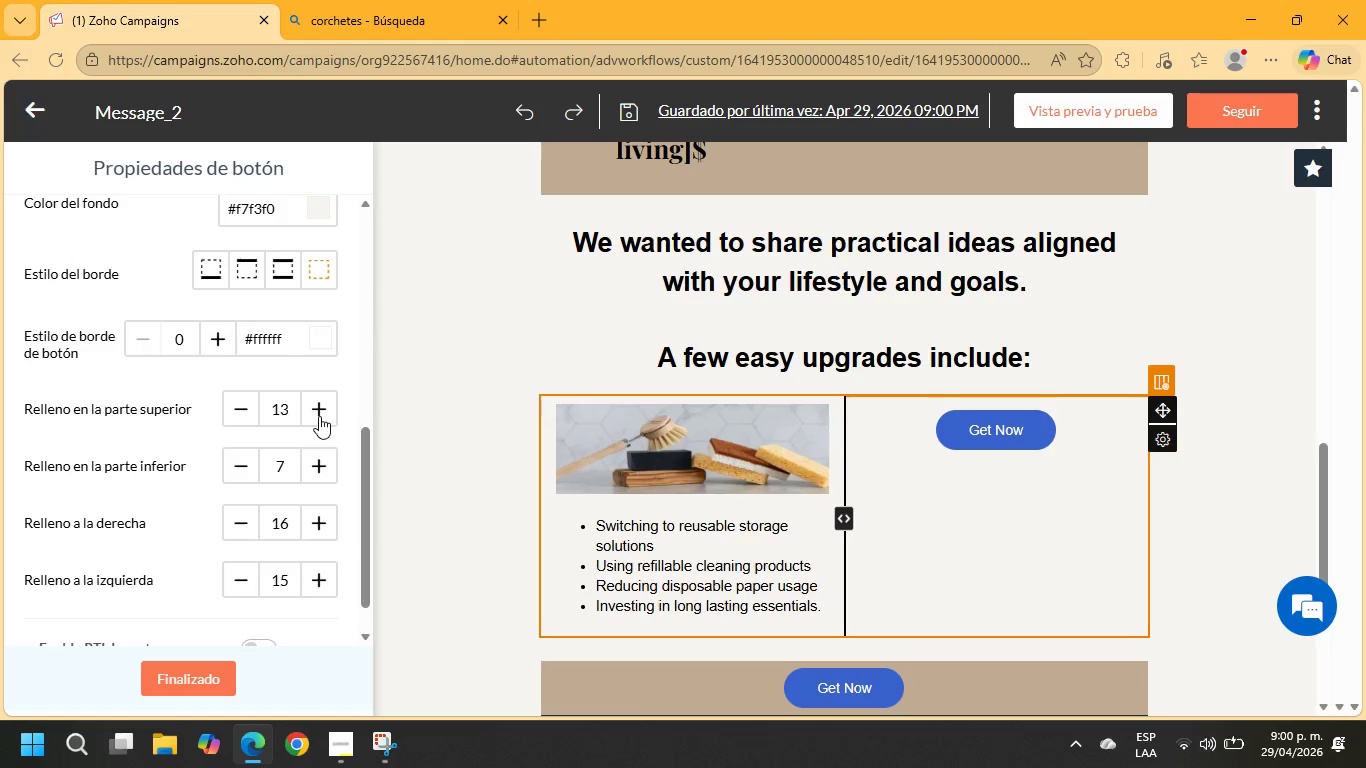 
triple_click([319, 416])
 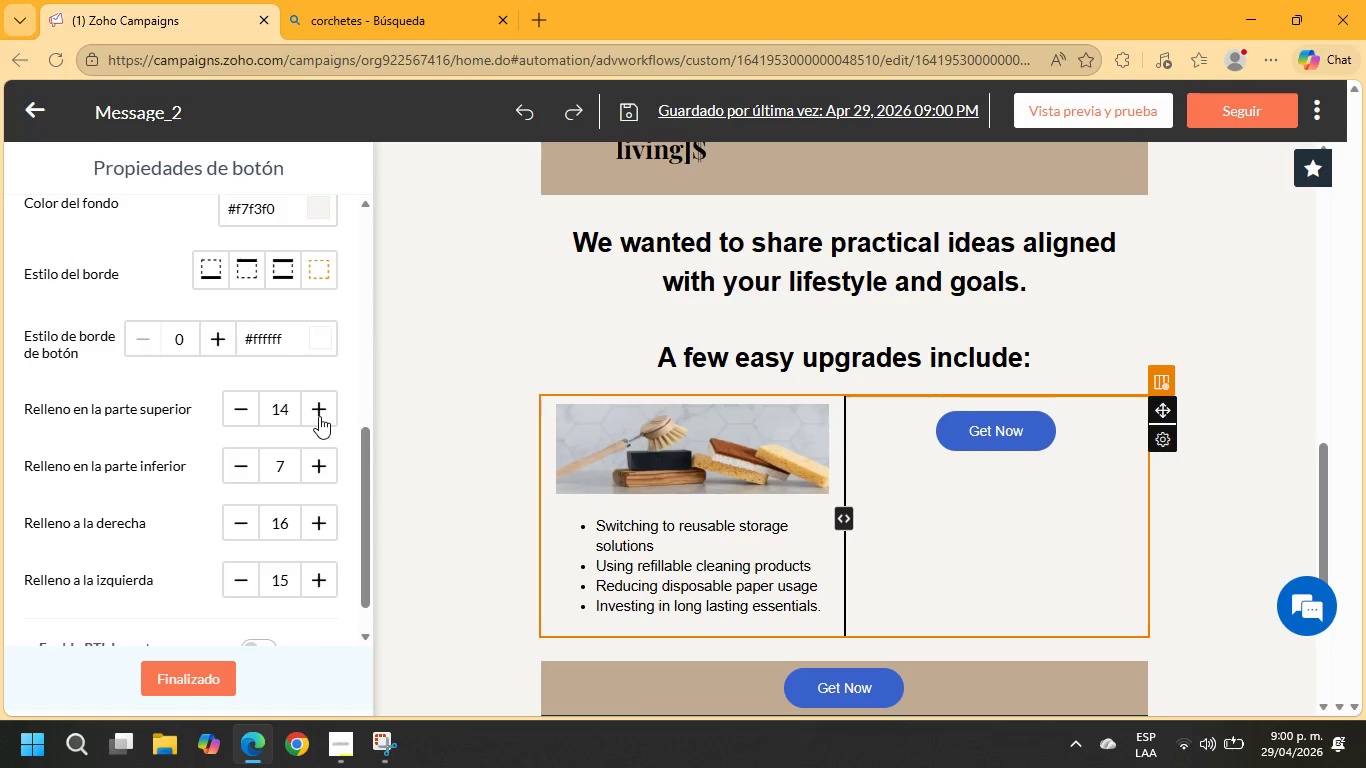 
triple_click([319, 416])
 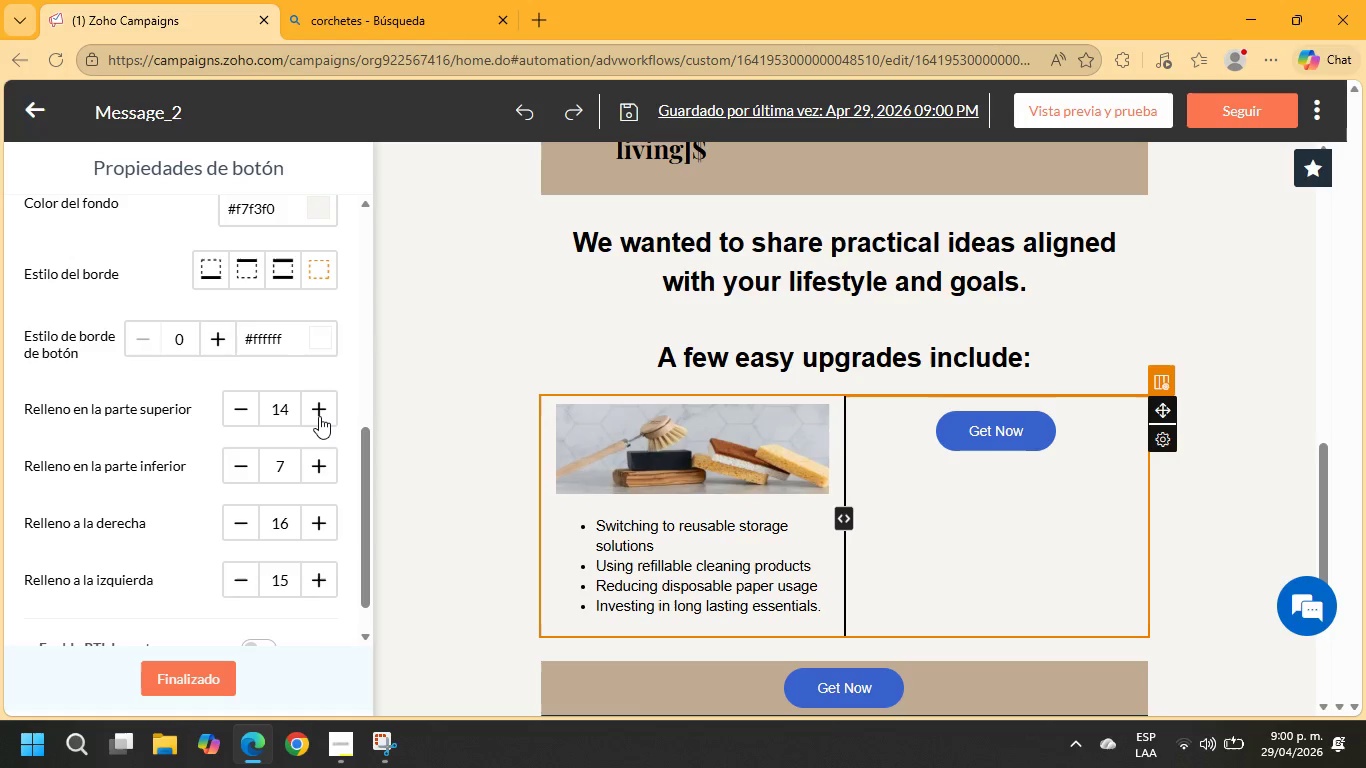 
triple_click([319, 416])
 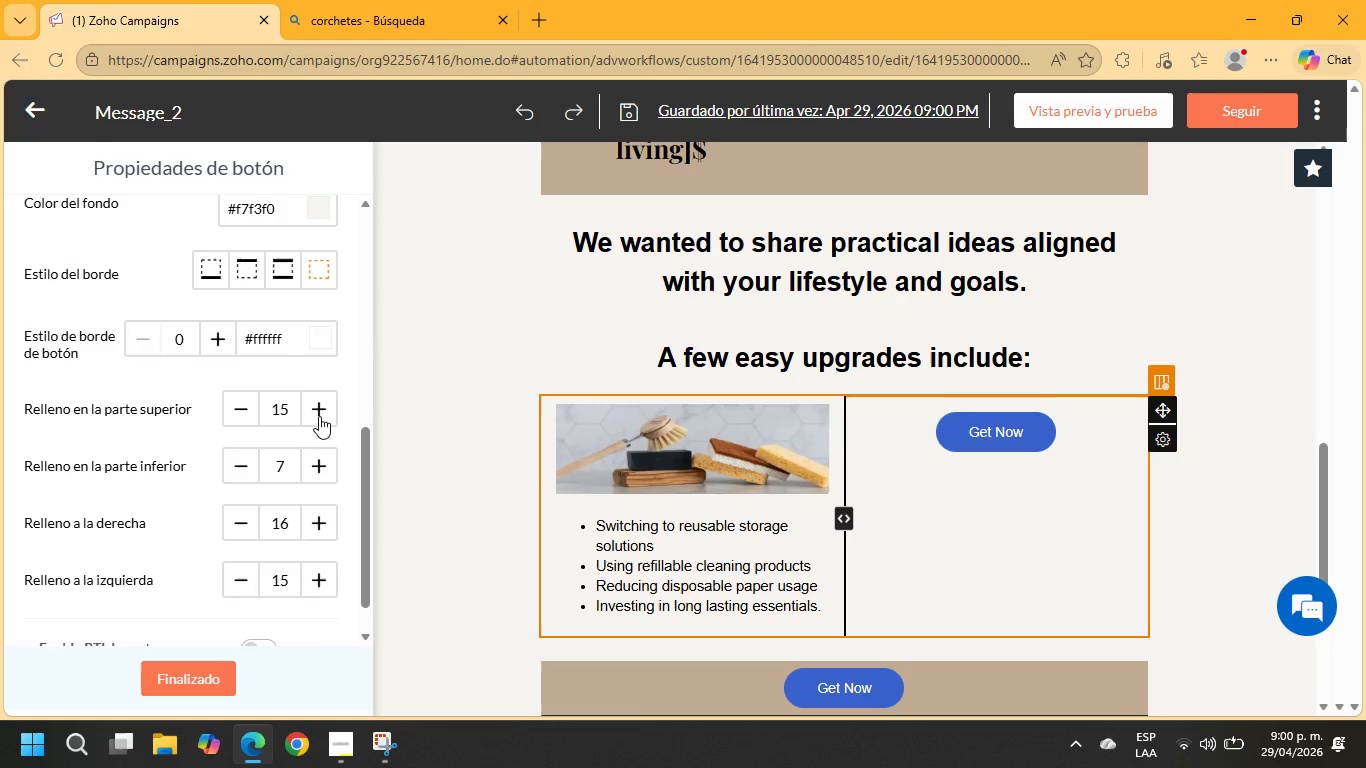 
triple_click([319, 416])
 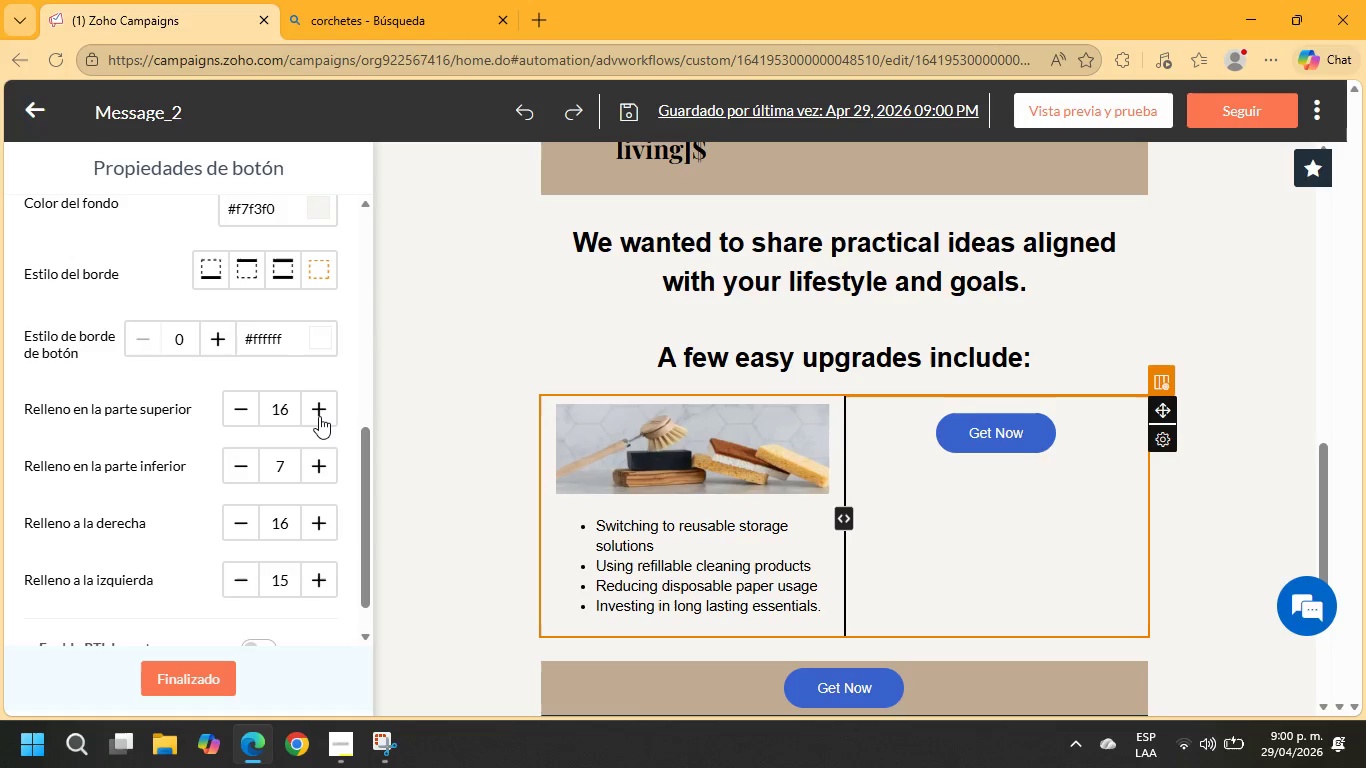 
triple_click([319, 416])
 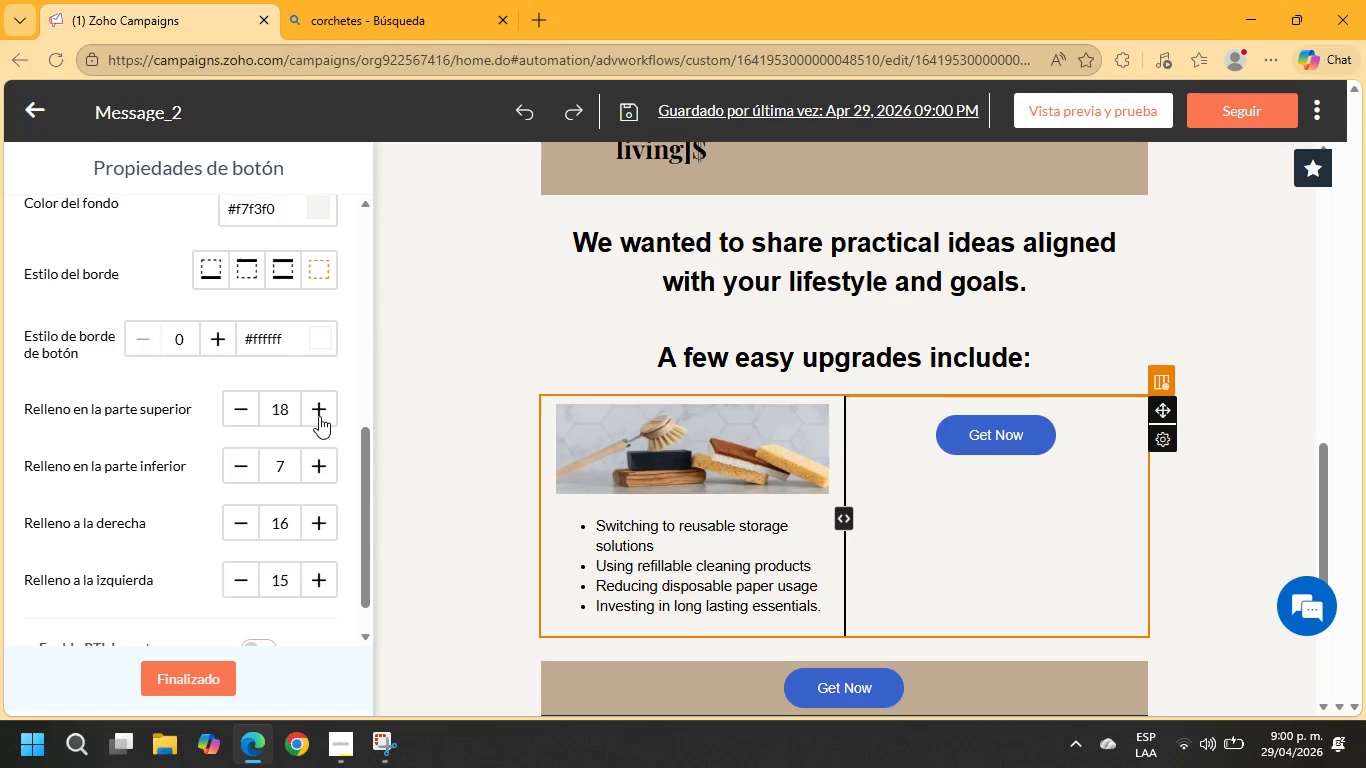 
triple_click([319, 416])
 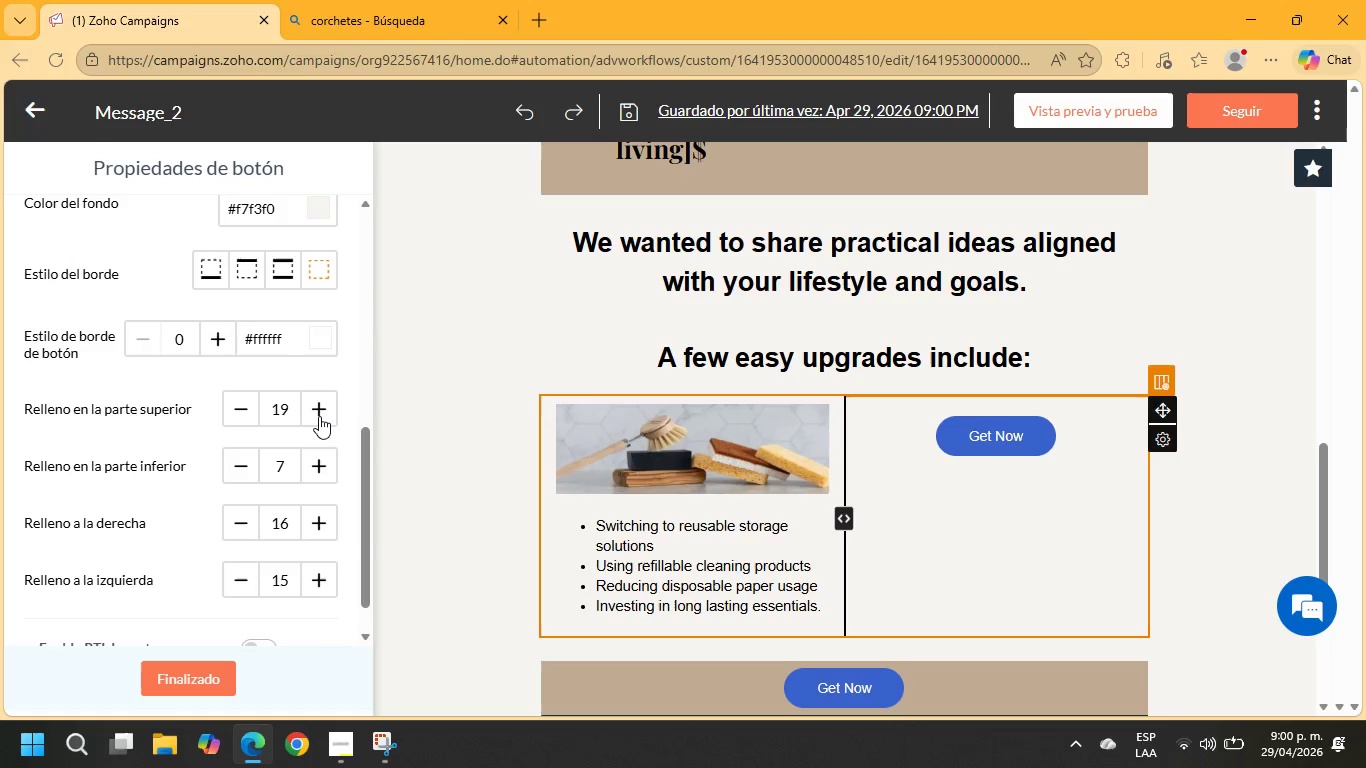 
triple_click([319, 416])
 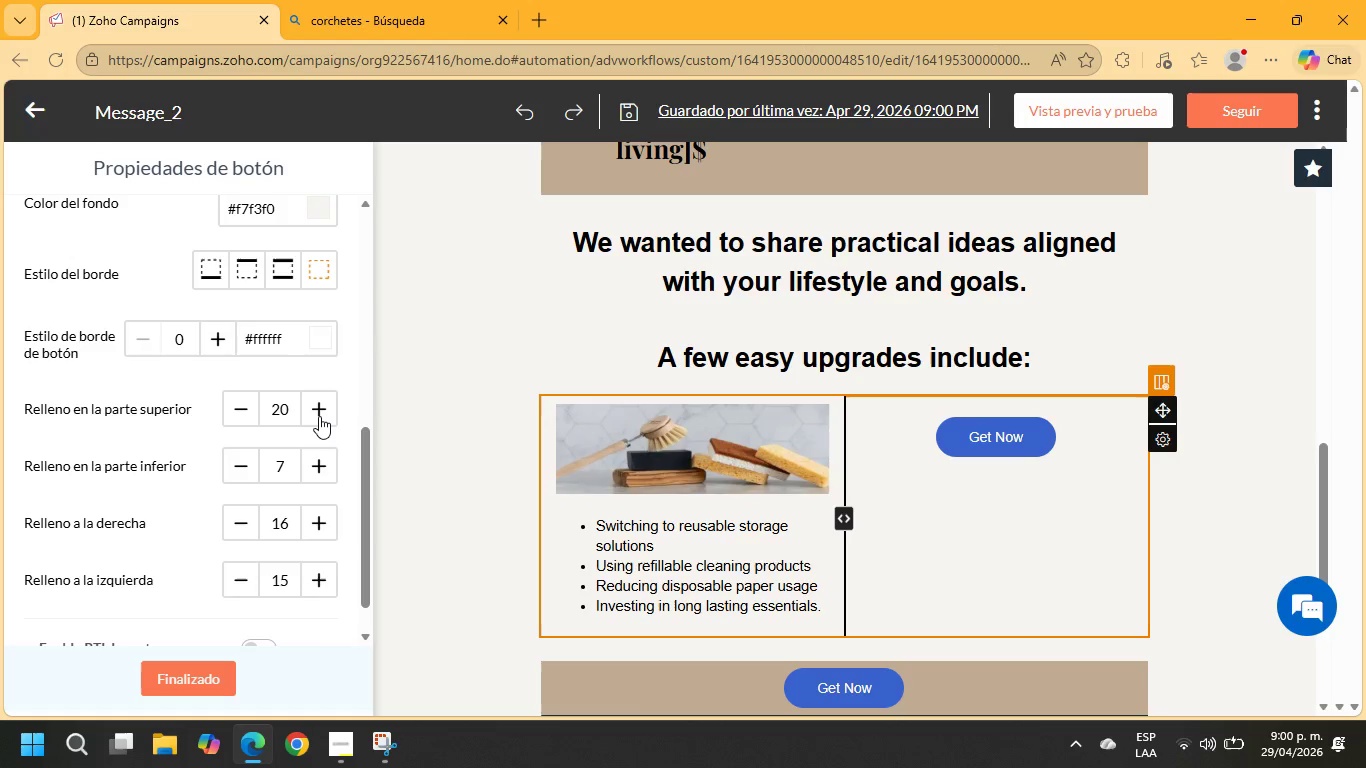 
triple_click([319, 416])
 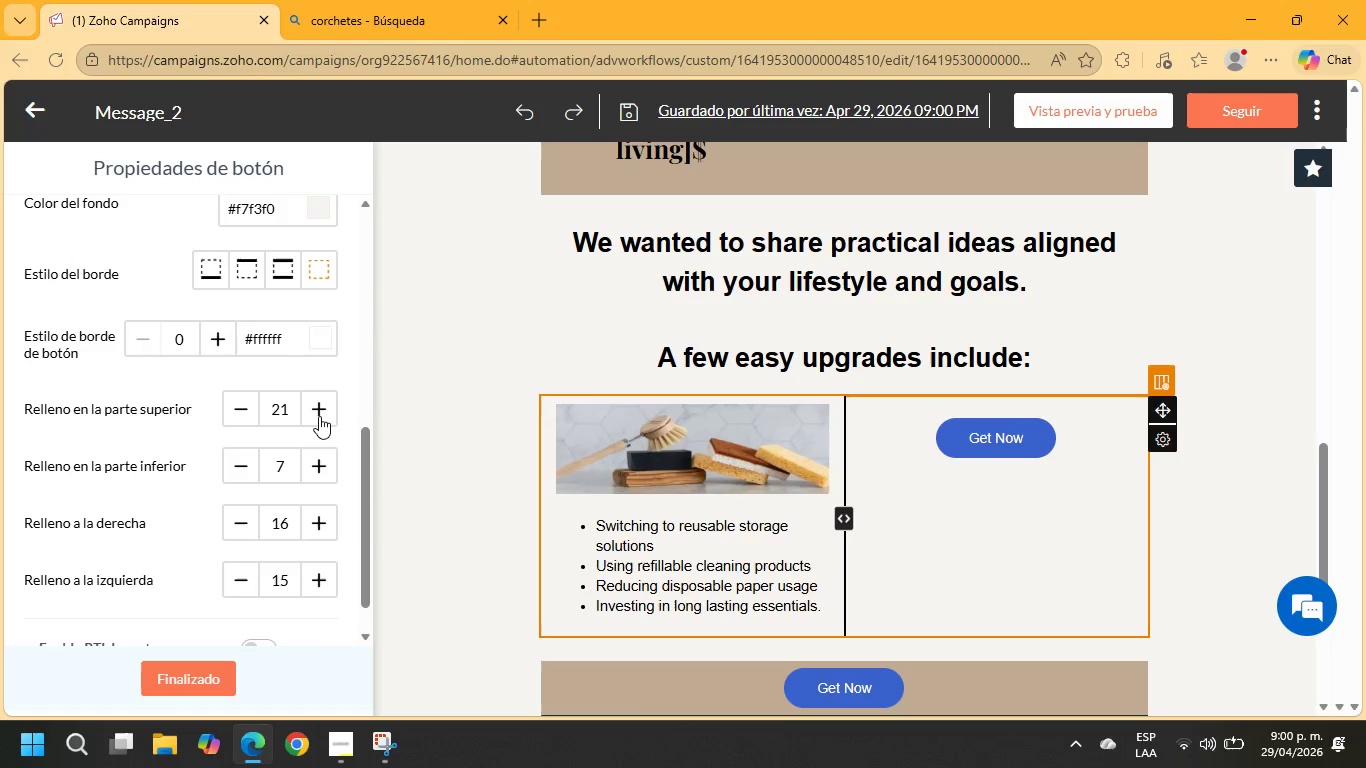 
triple_click([319, 416])
 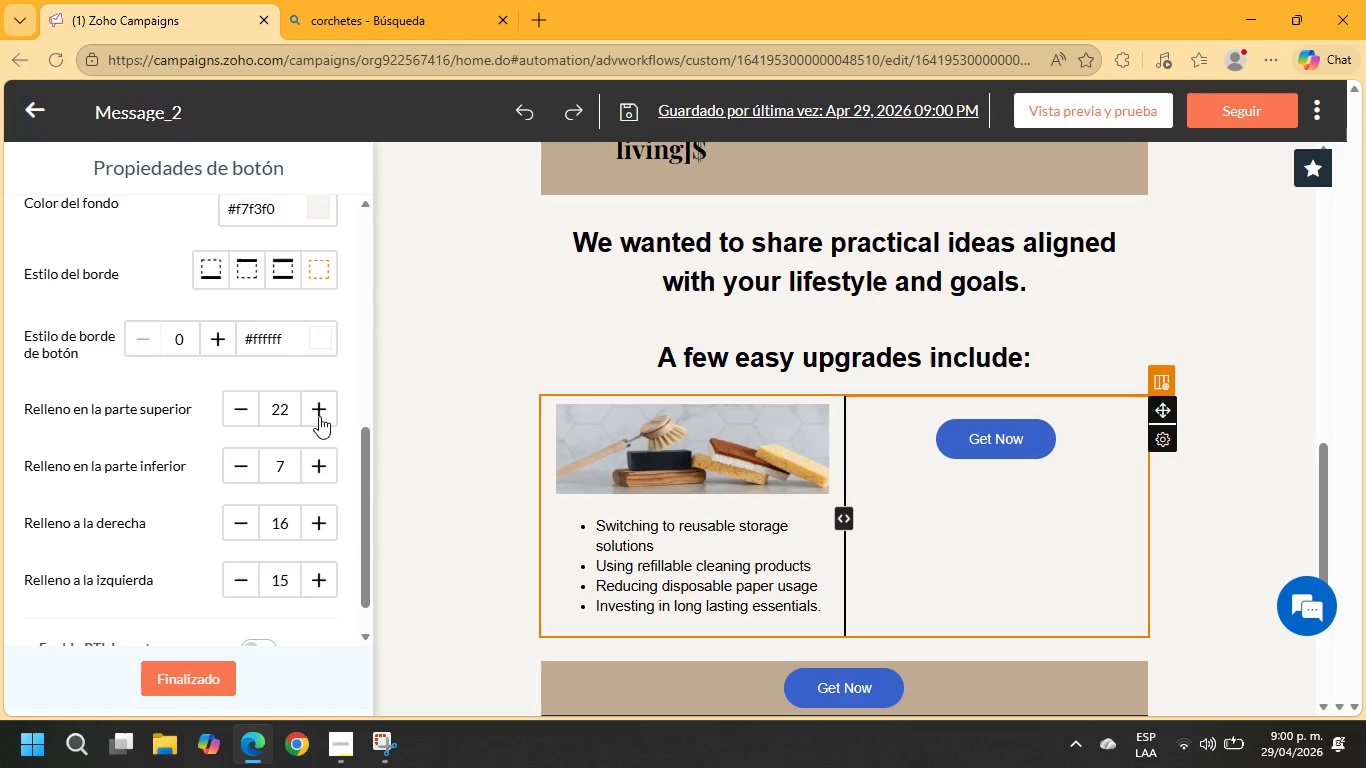 
triple_click([319, 416])
 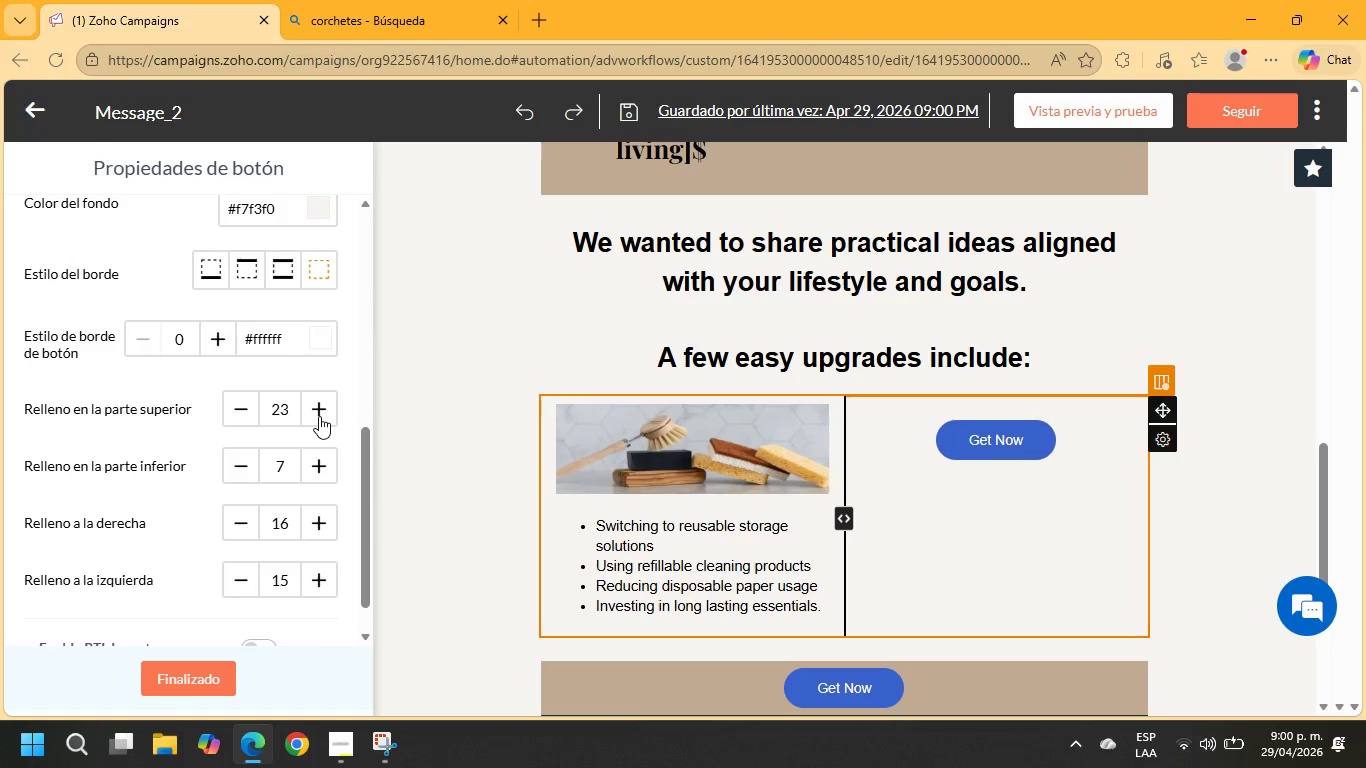 
triple_click([319, 416])
 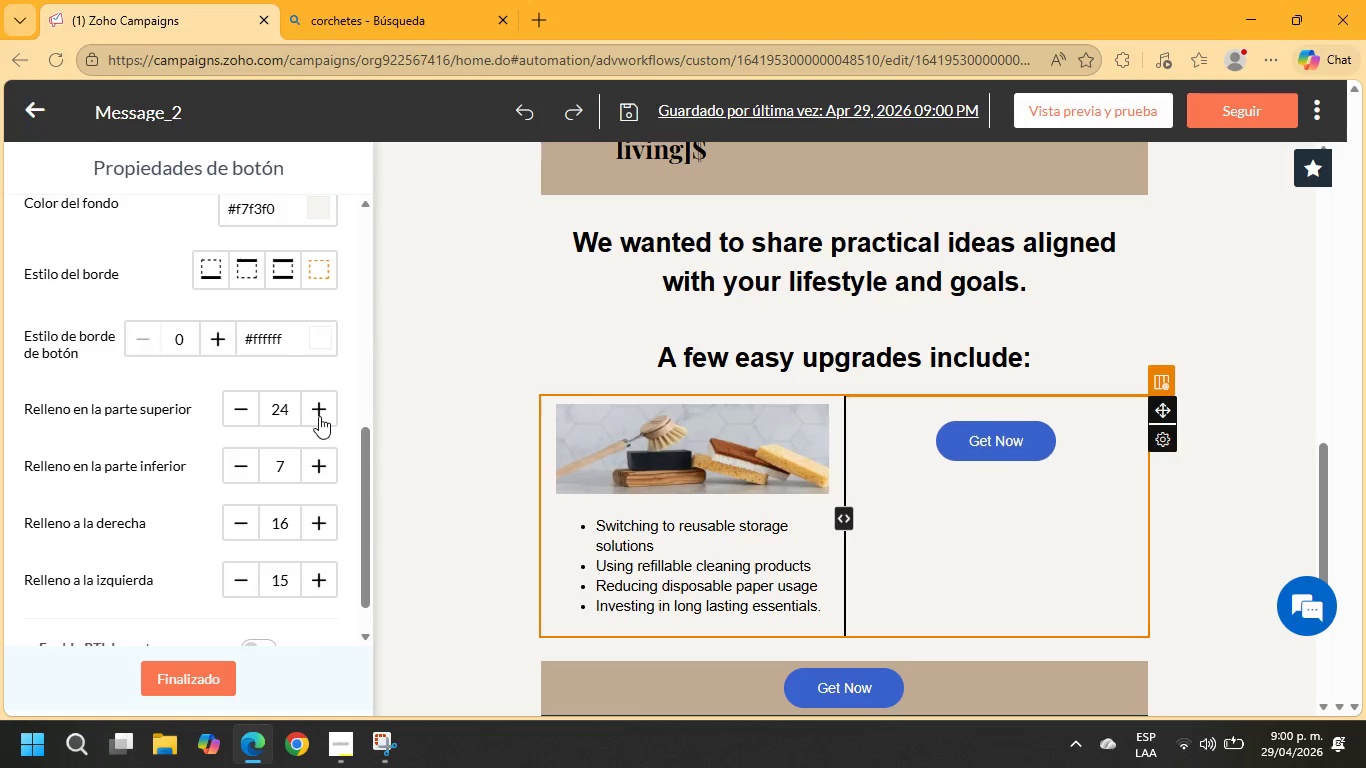 
triple_click([319, 416])
 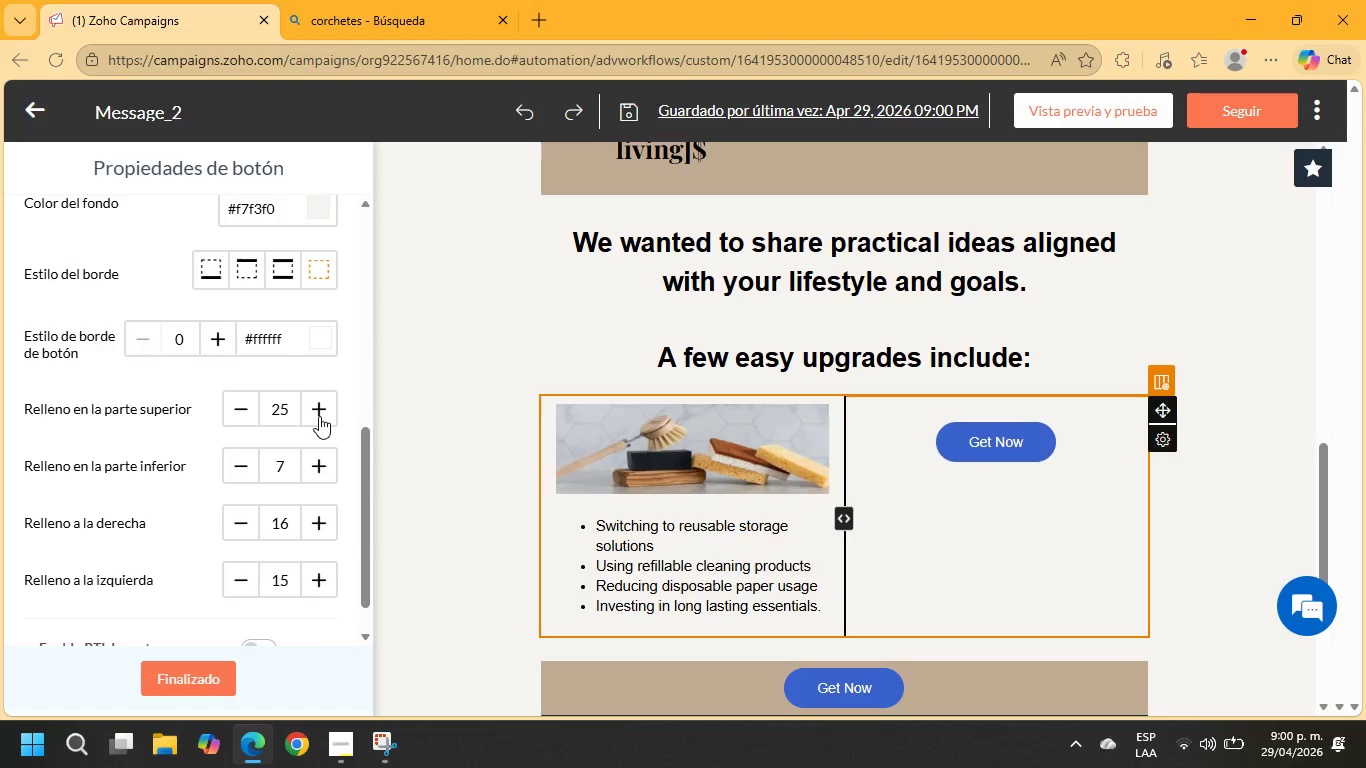 
triple_click([319, 416])
 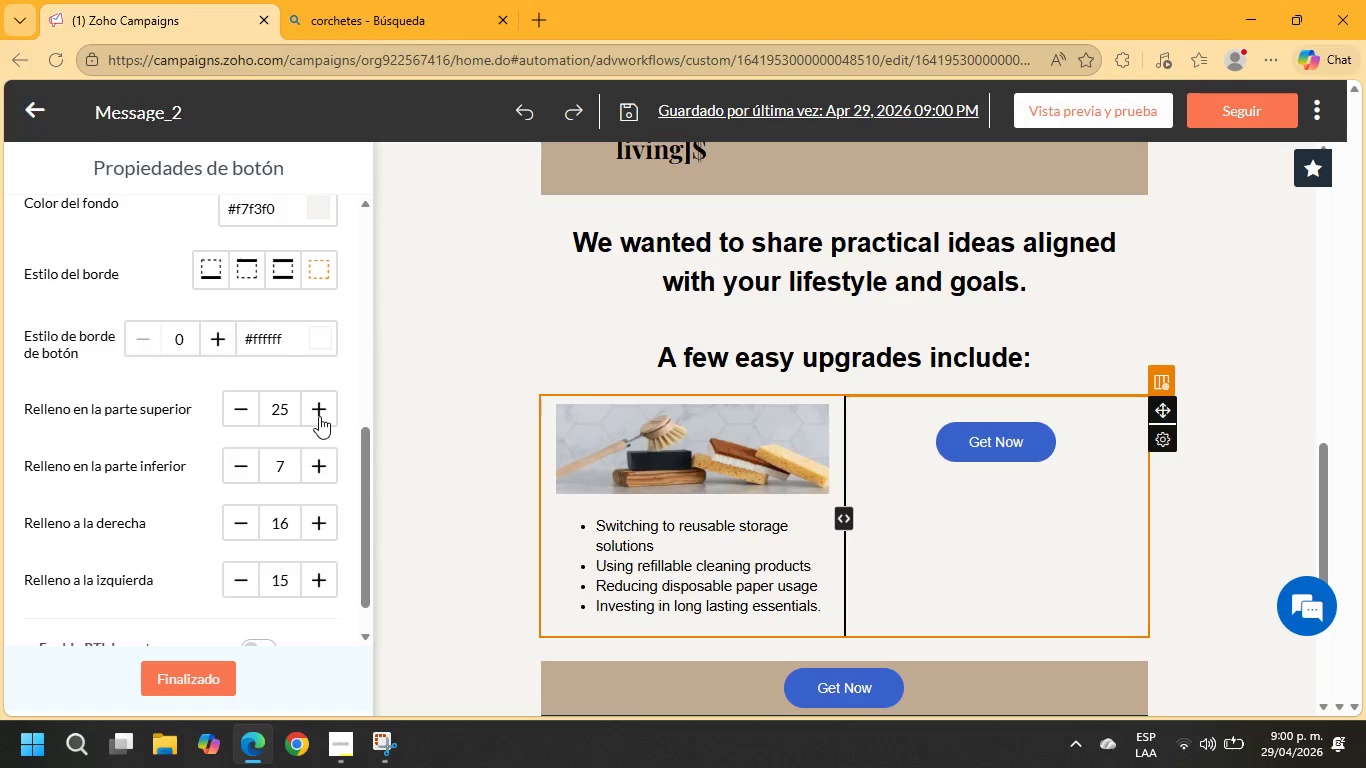 
triple_click([319, 416])
 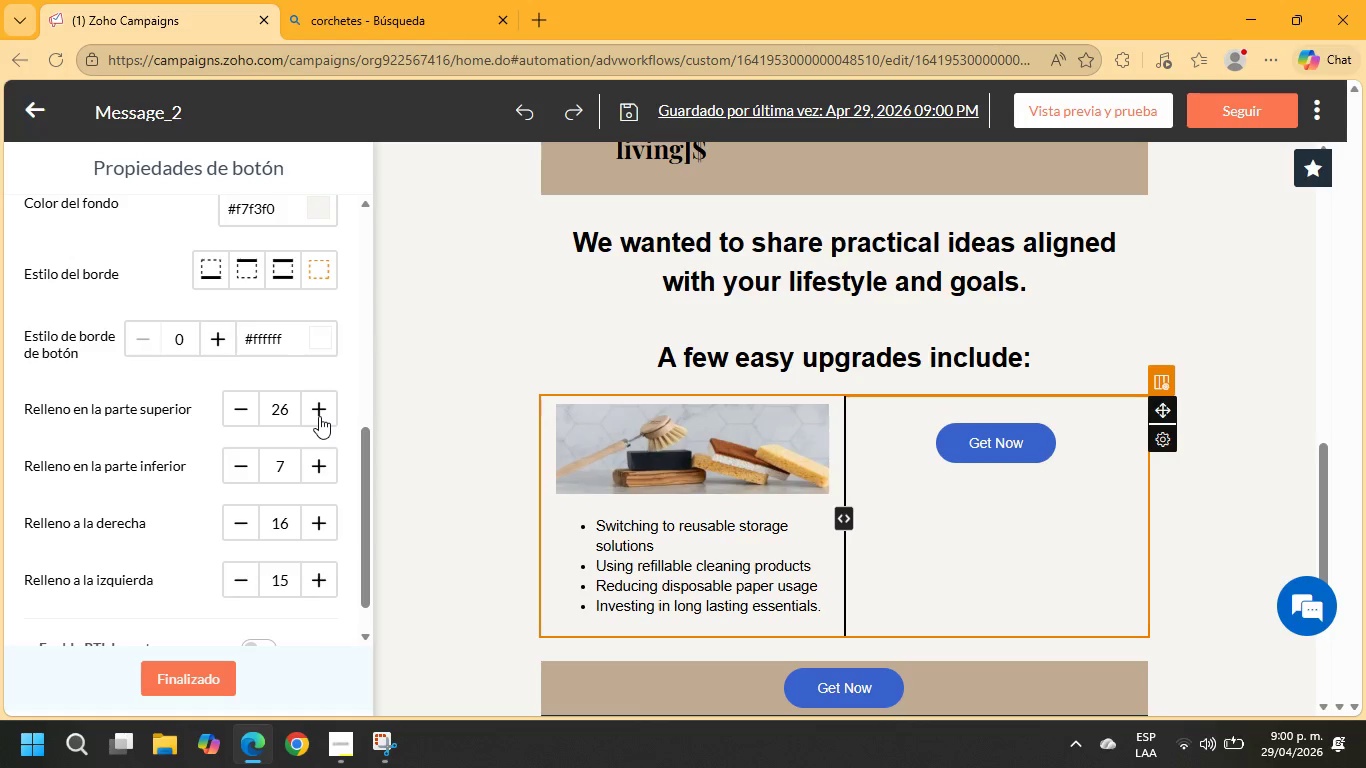 
triple_click([319, 416])
 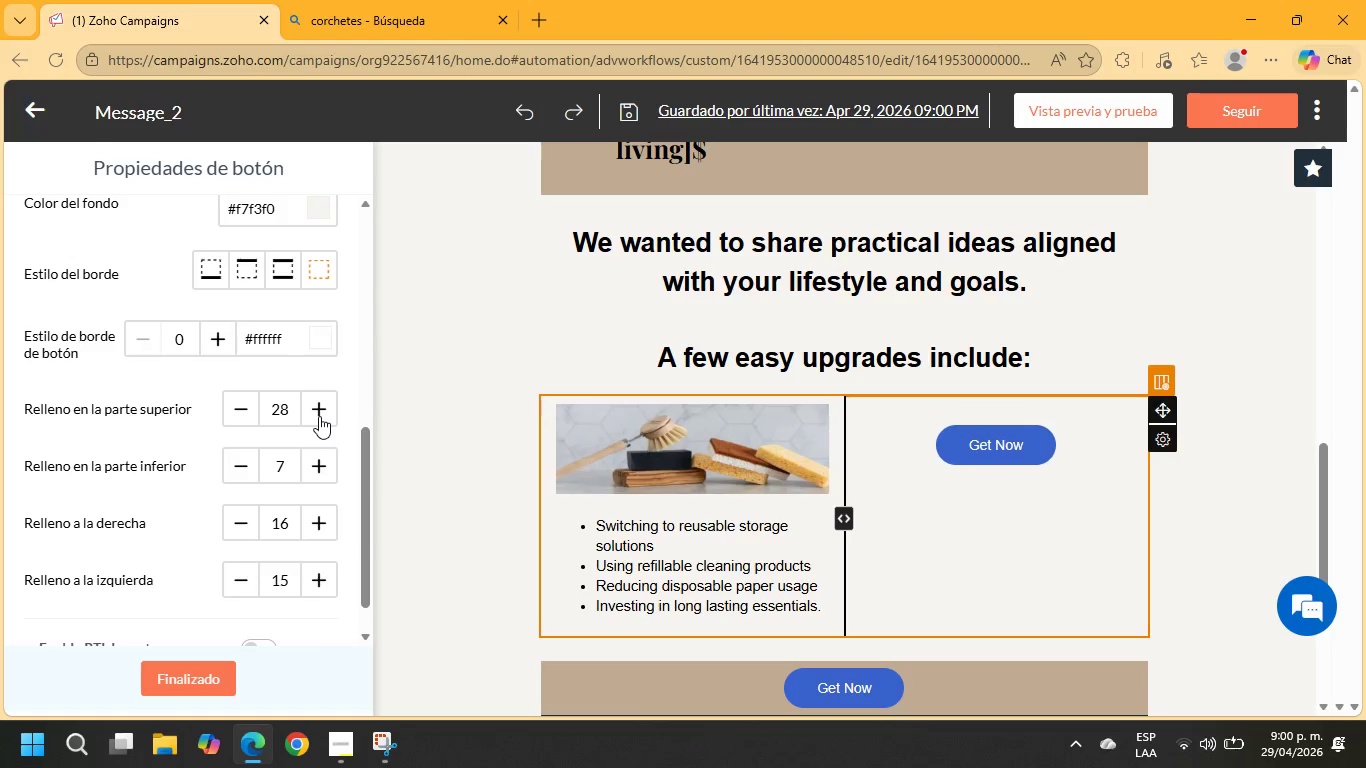 
triple_click([319, 416])
 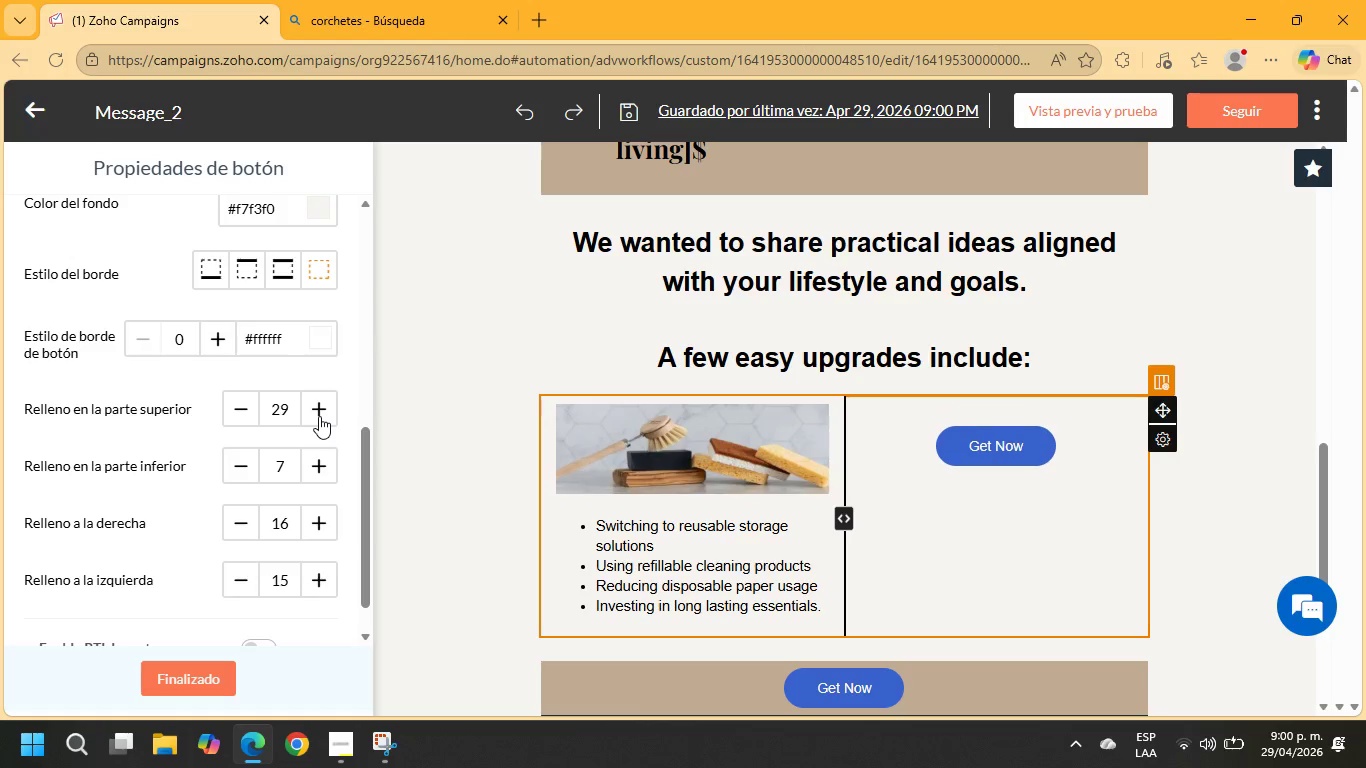 
triple_click([319, 416])
 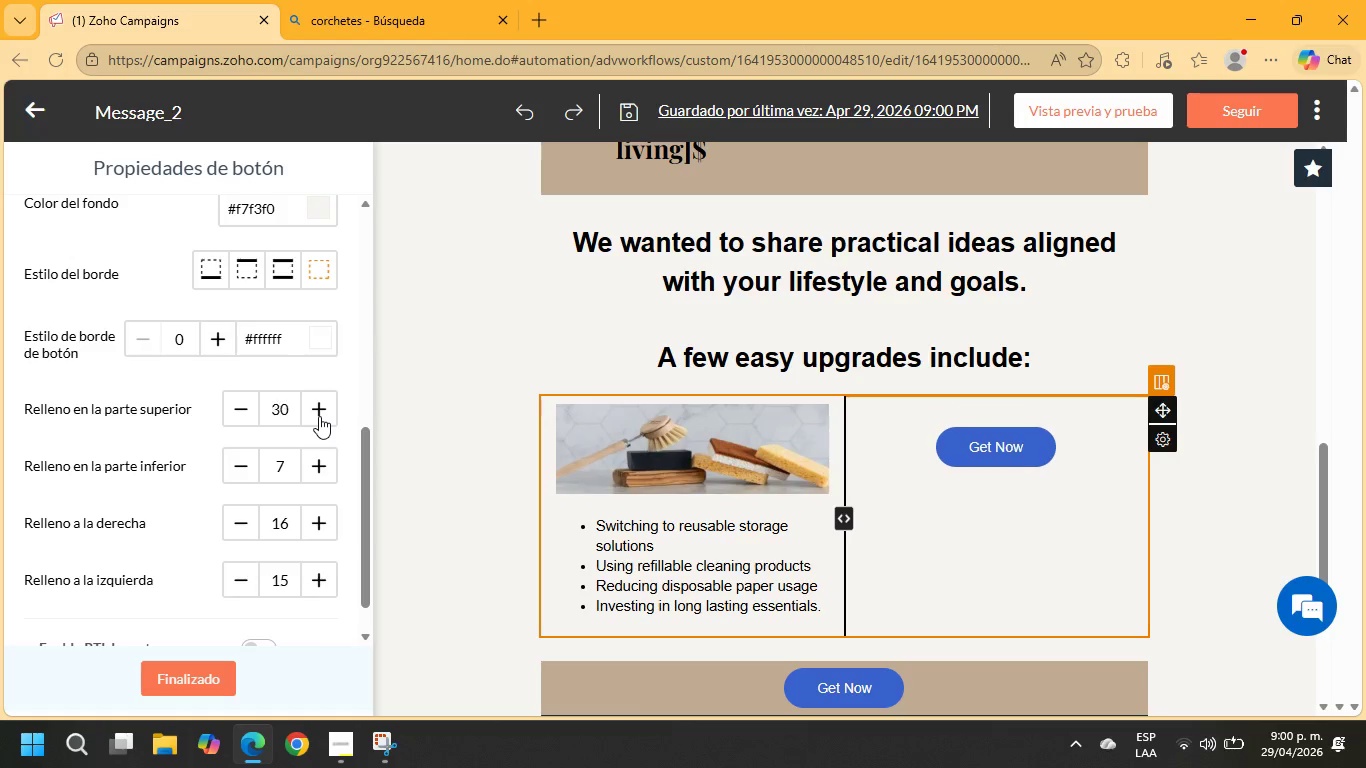 
triple_click([319, 416])
 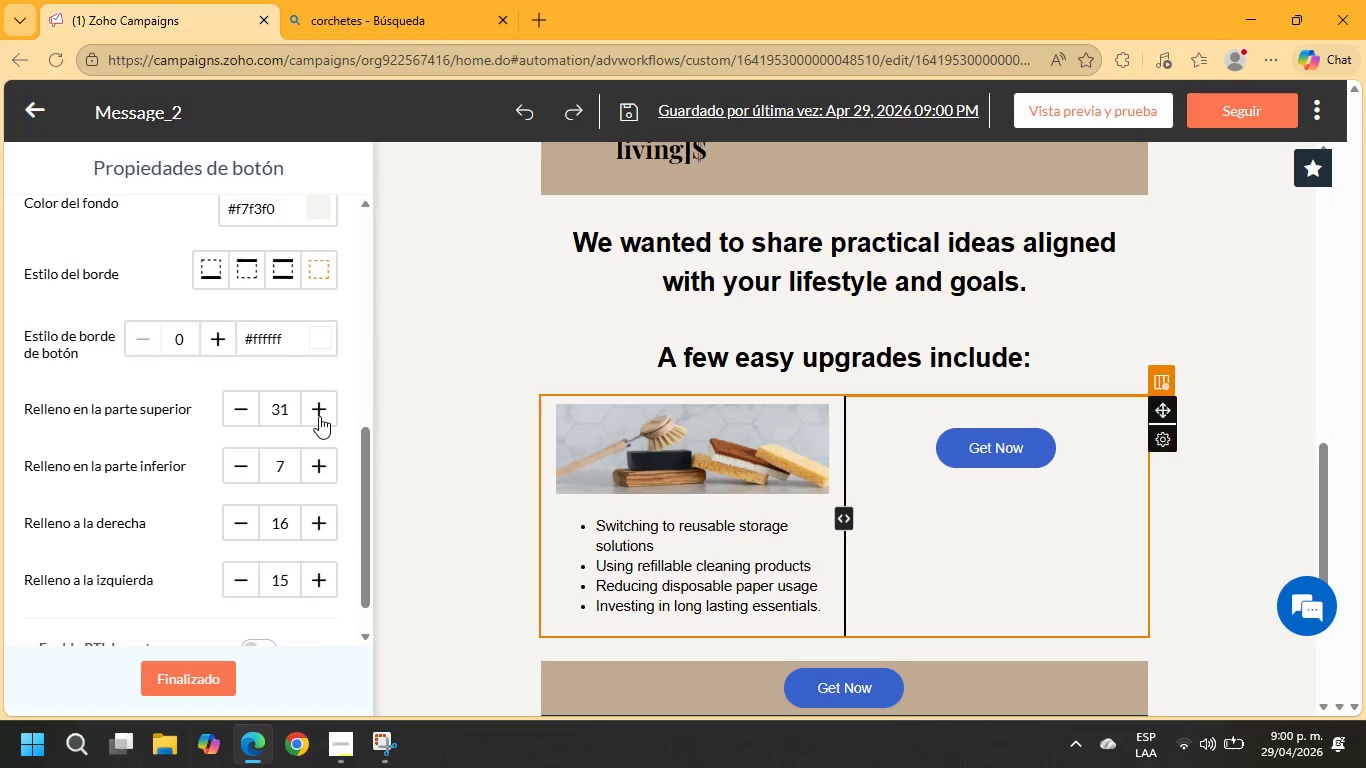 
triple_click([319, 416])
 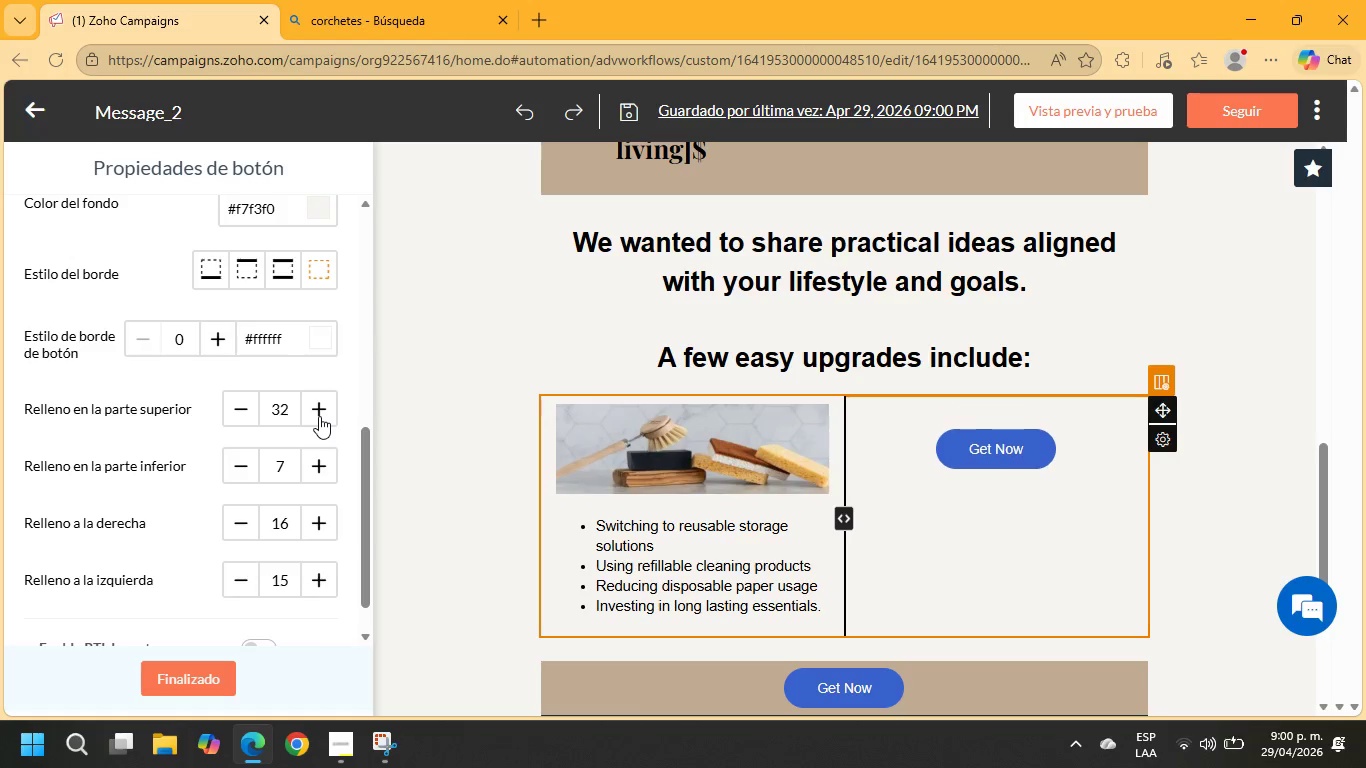 
triple_click([319, 416])
 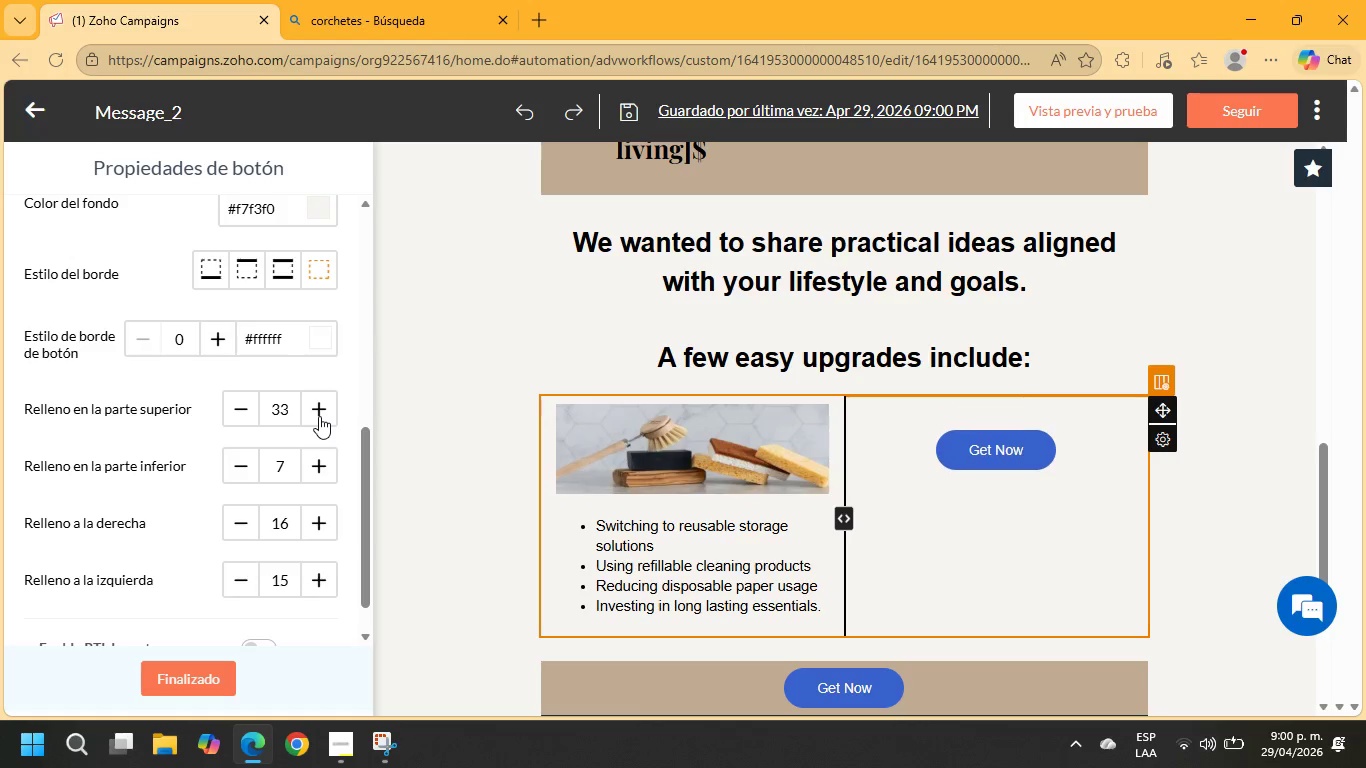 
triple_click([319, 416])
 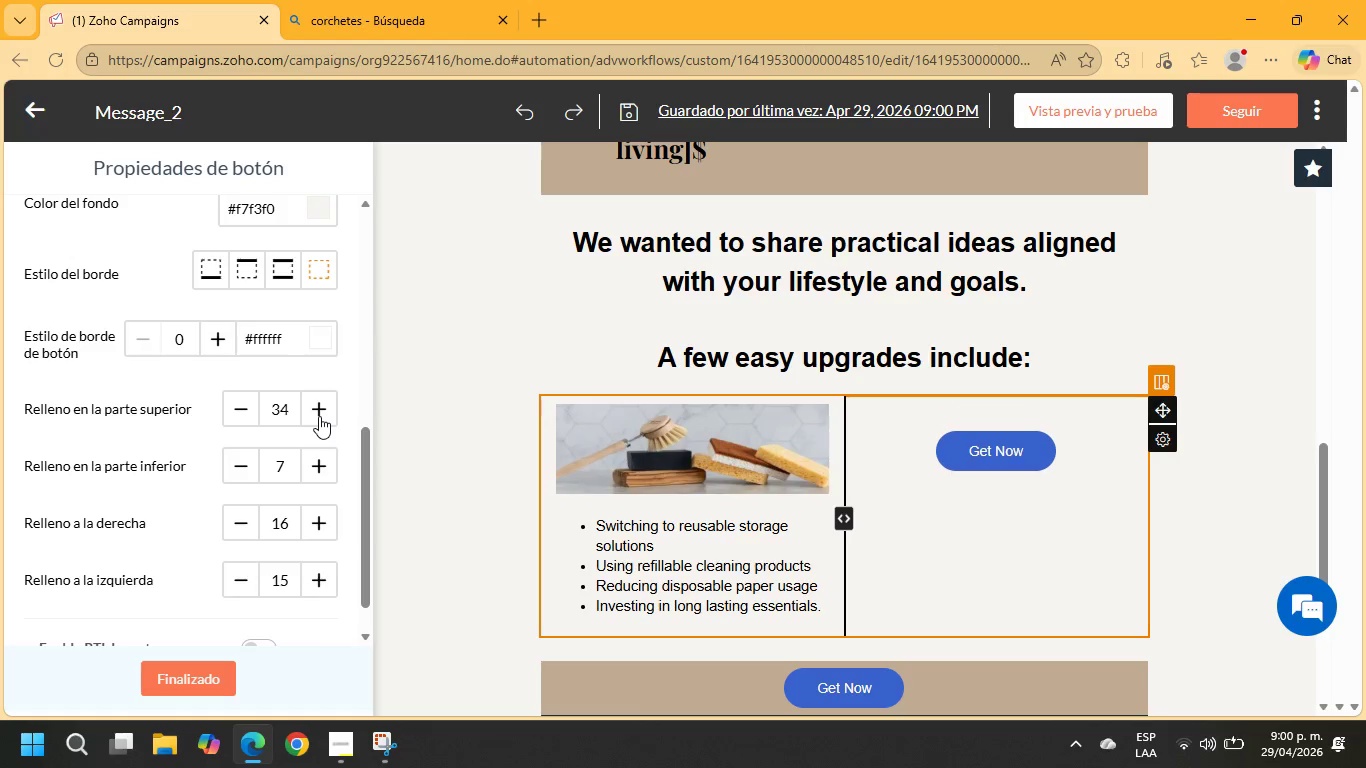 
triple_click([319, 416])
 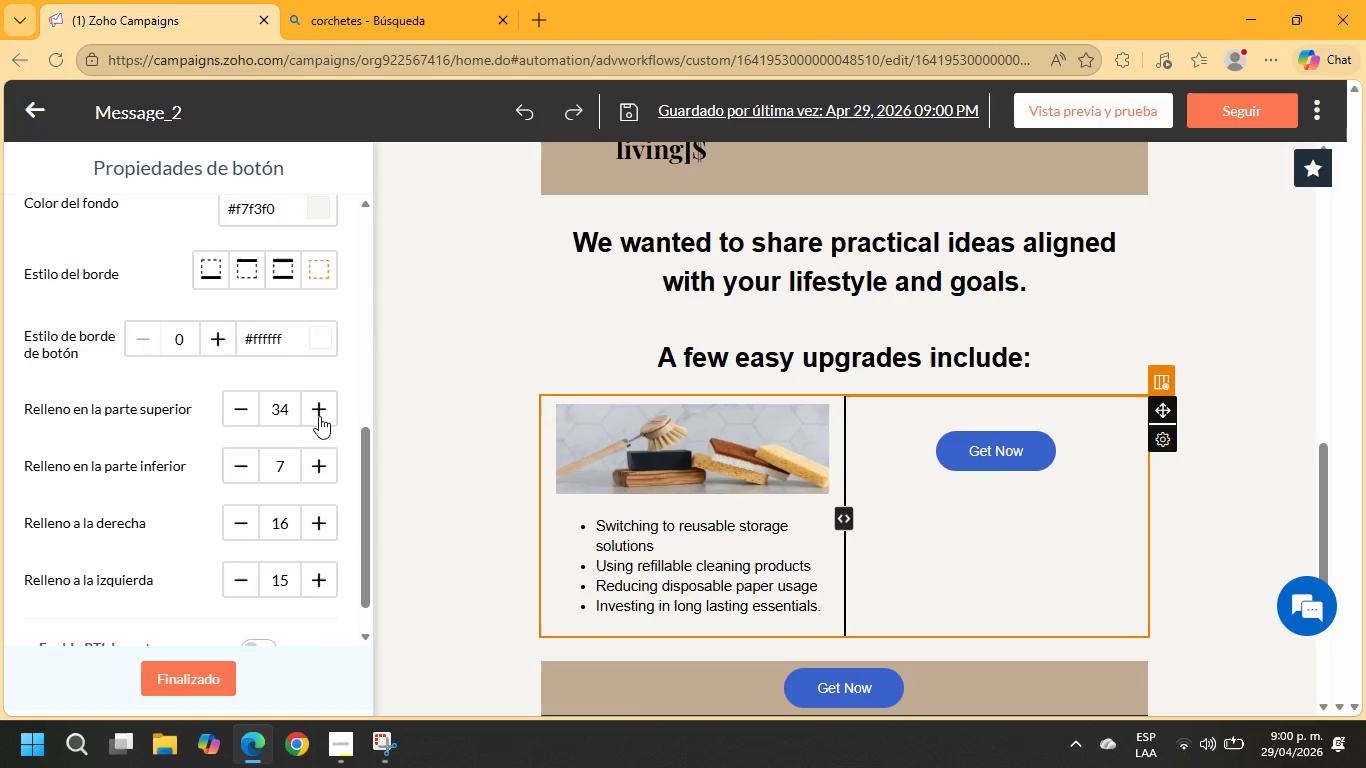 
triple_click([319, 416])
 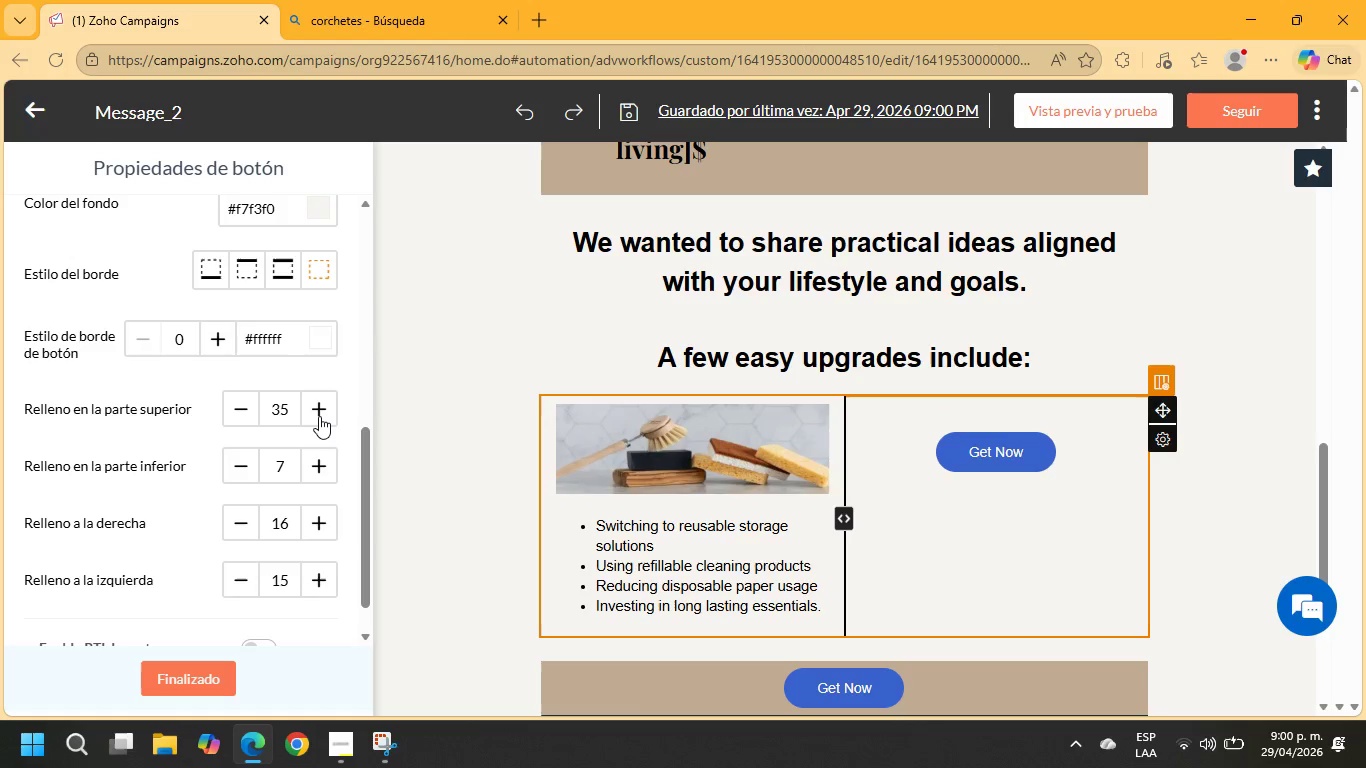 
triple_click([319, 416])
 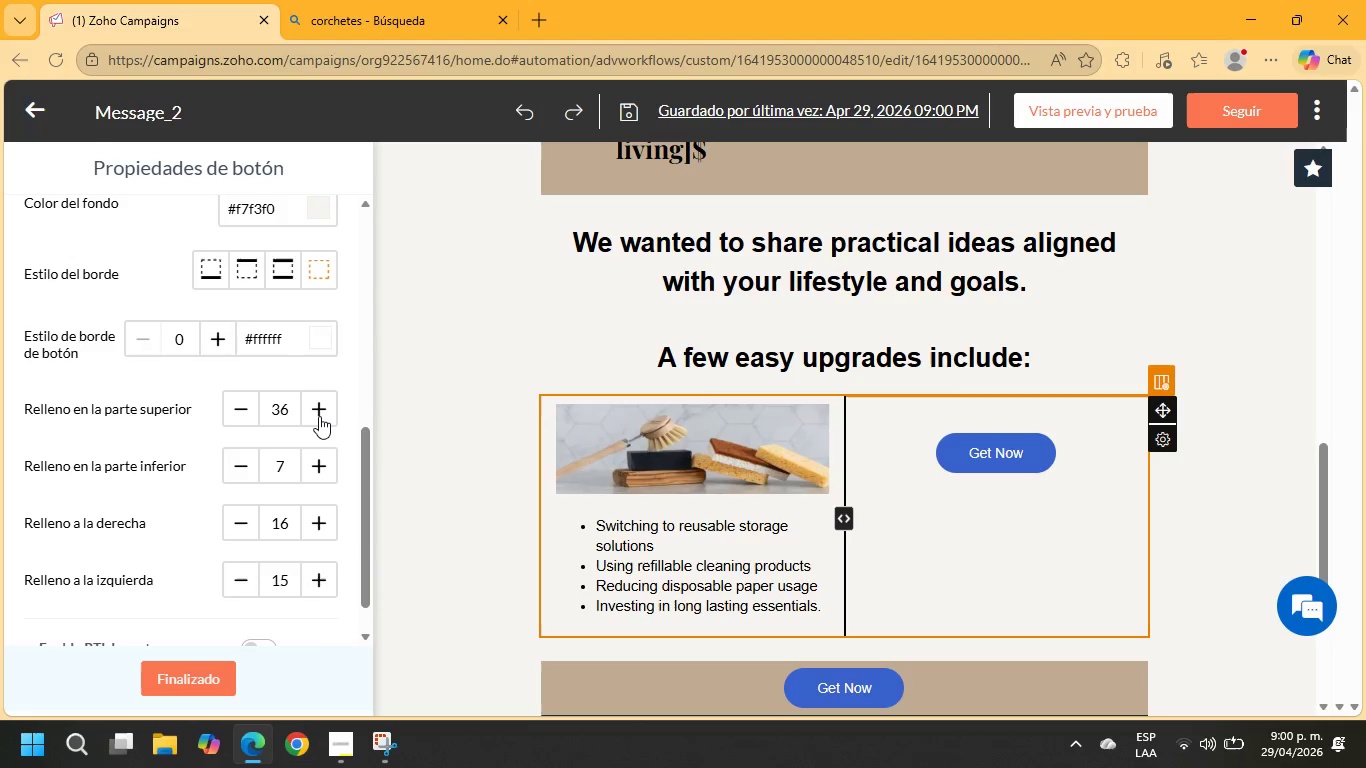 
triple_click([319, 416])
 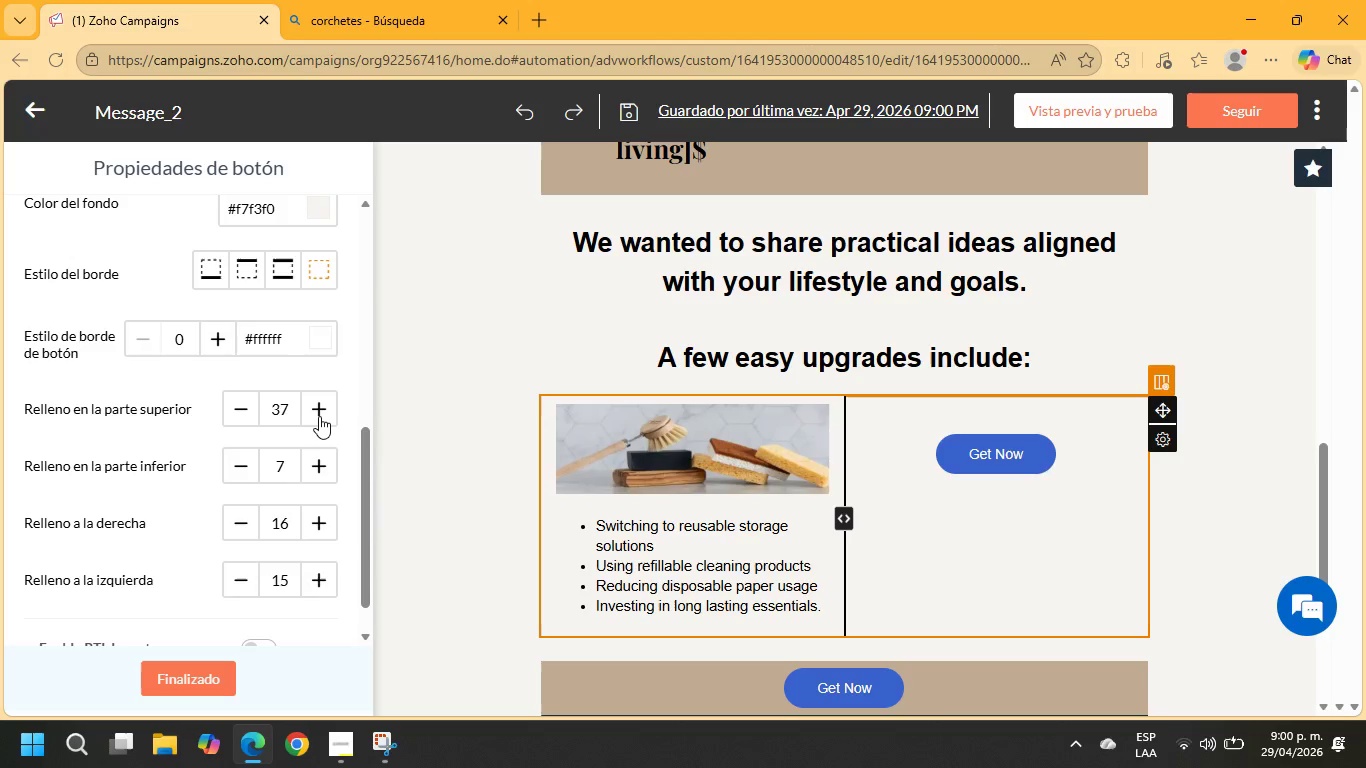 
triple_click([319, 416])
 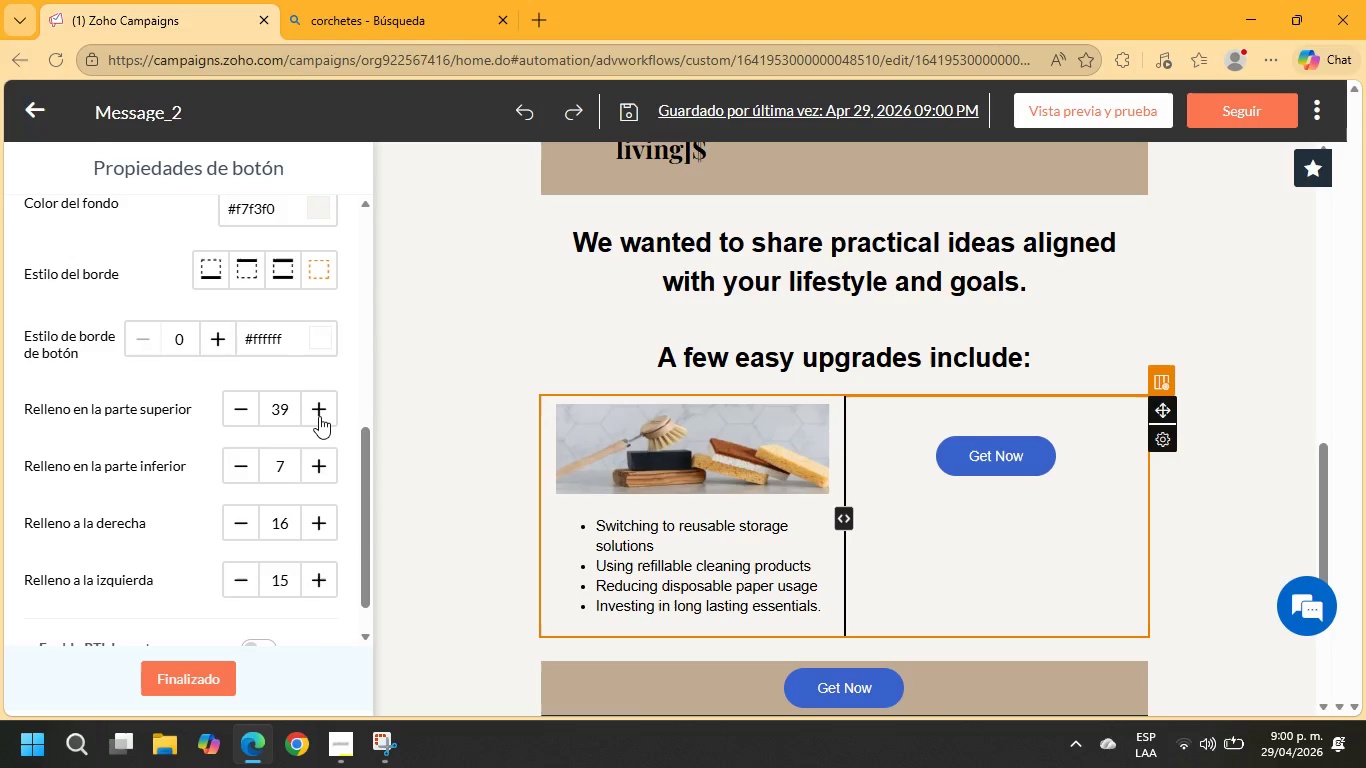 
triple_click([319, 416])
 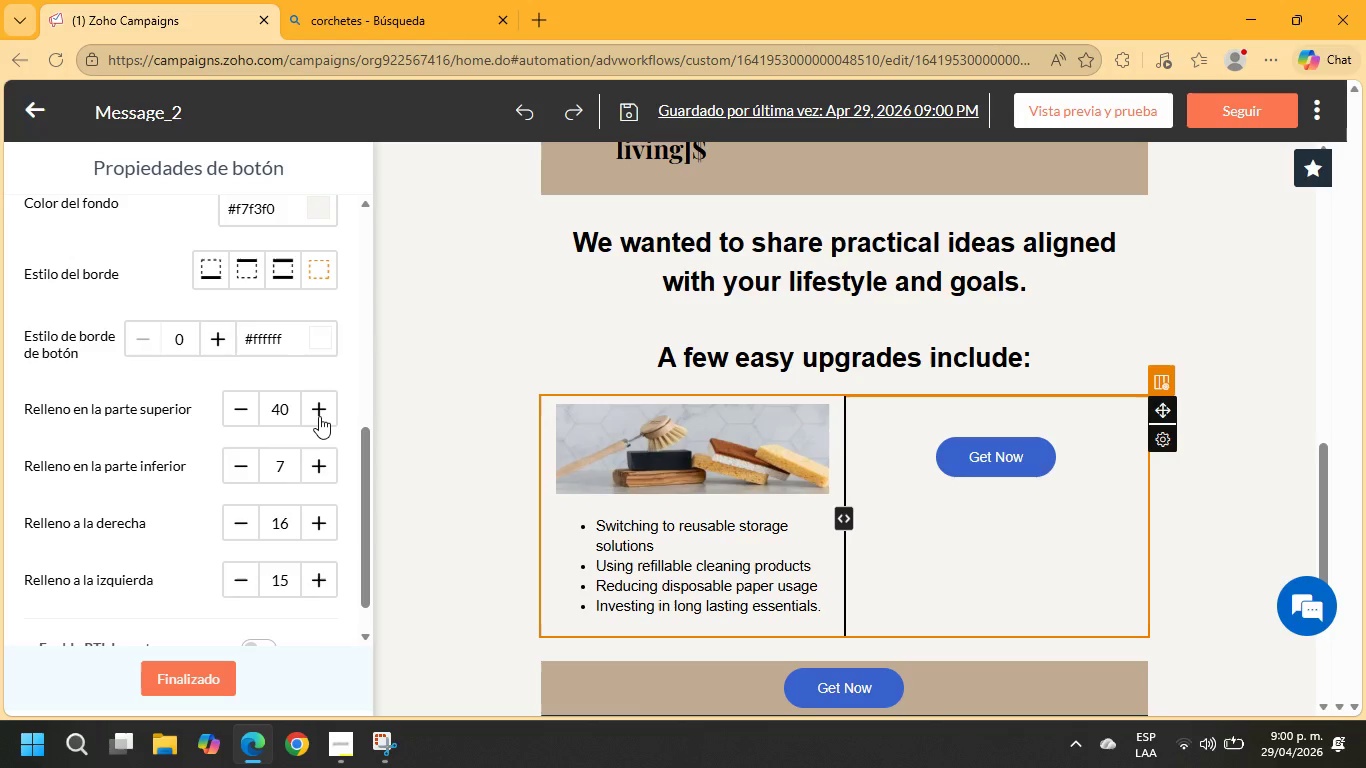 
triple_click([319, 416])
 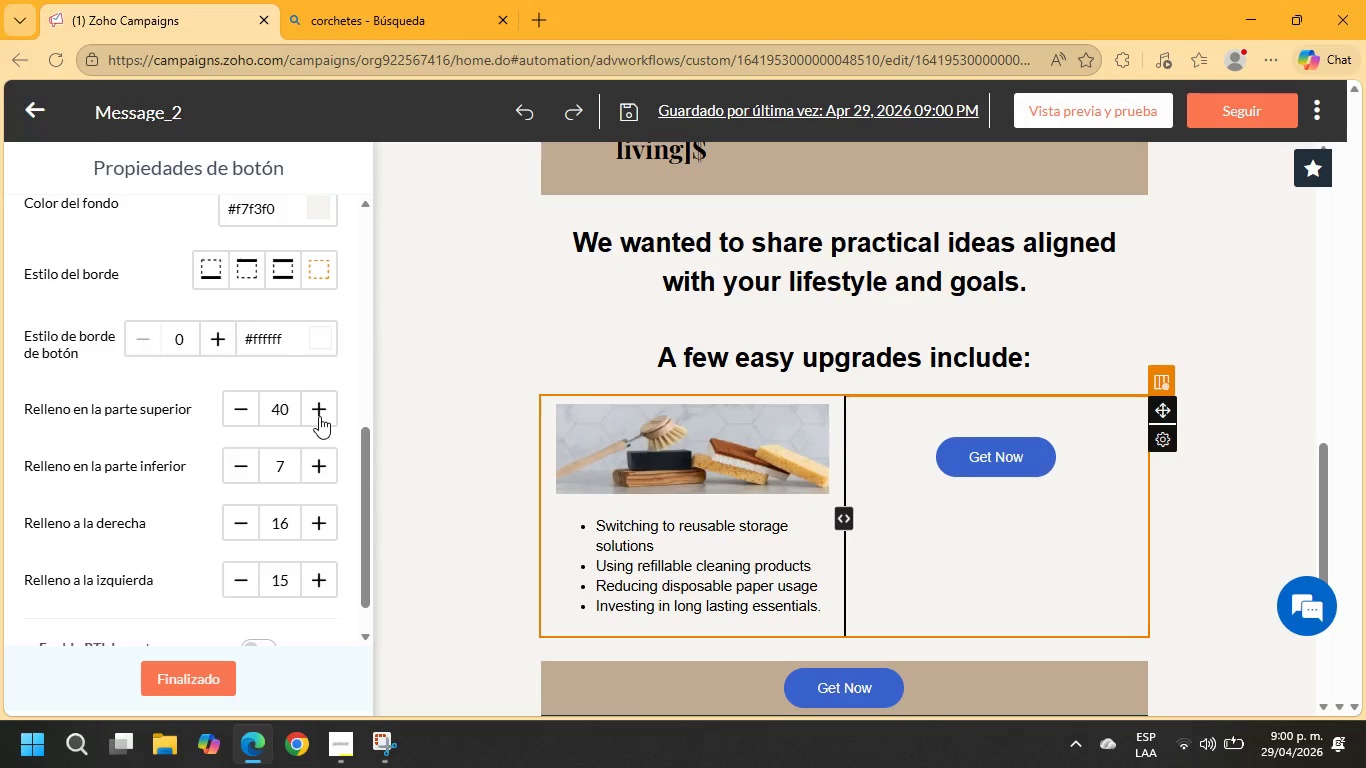 
triple_click([319, 416])
 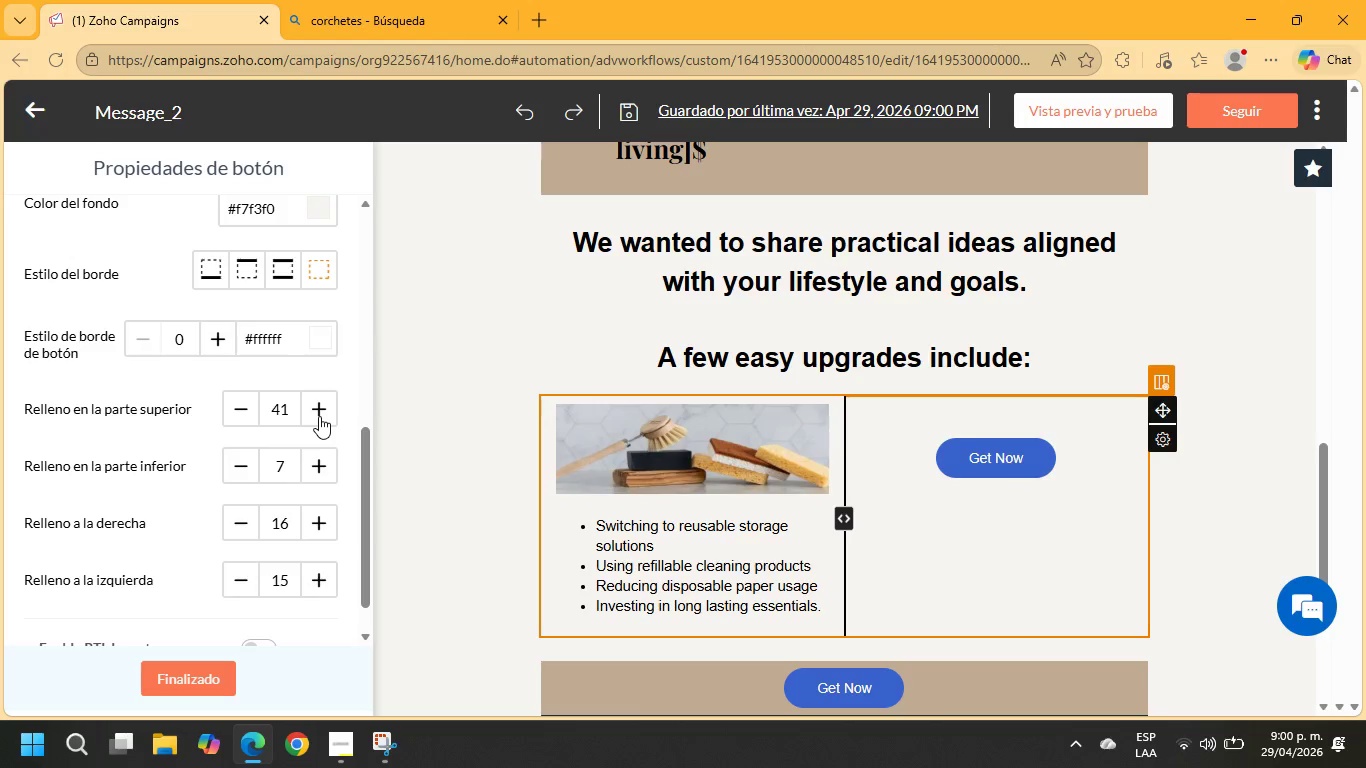 
triple_click([319, 416])
 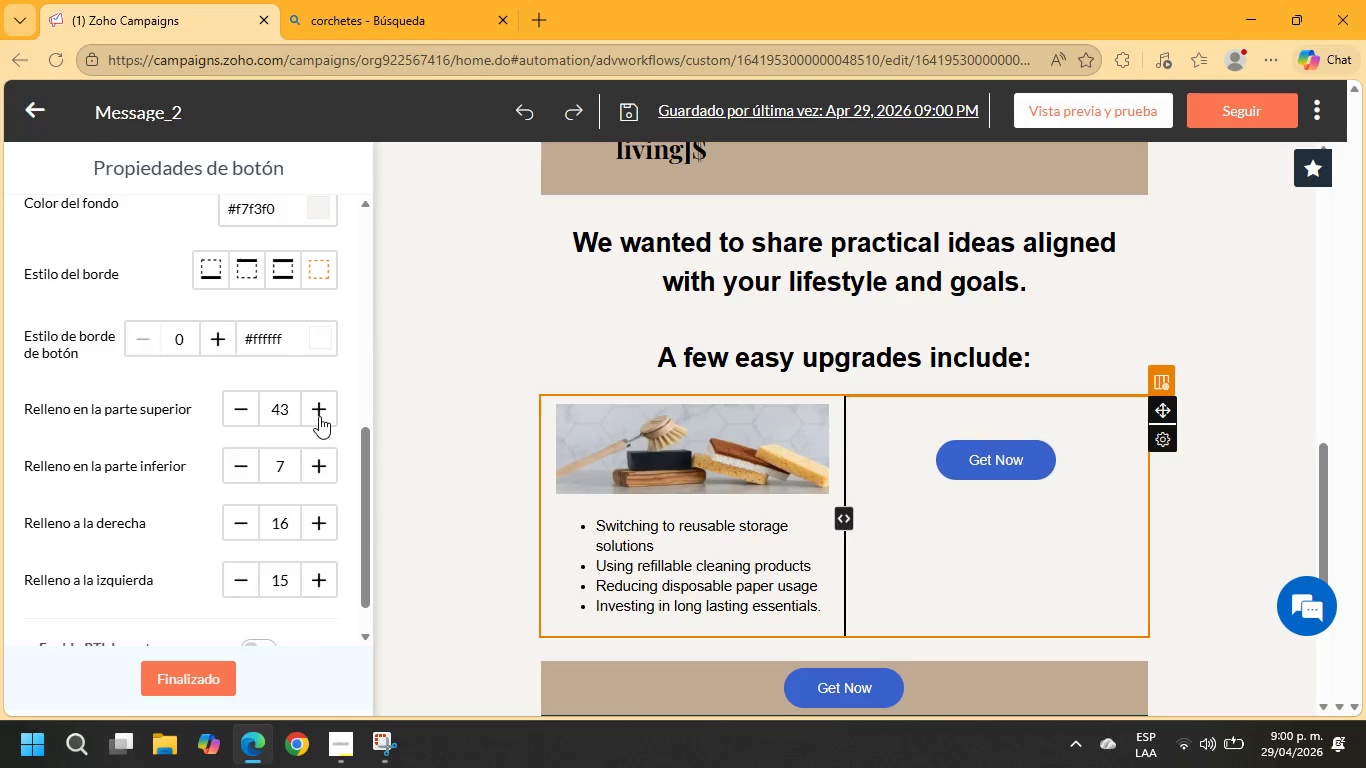 
triple_click([319, 416])
 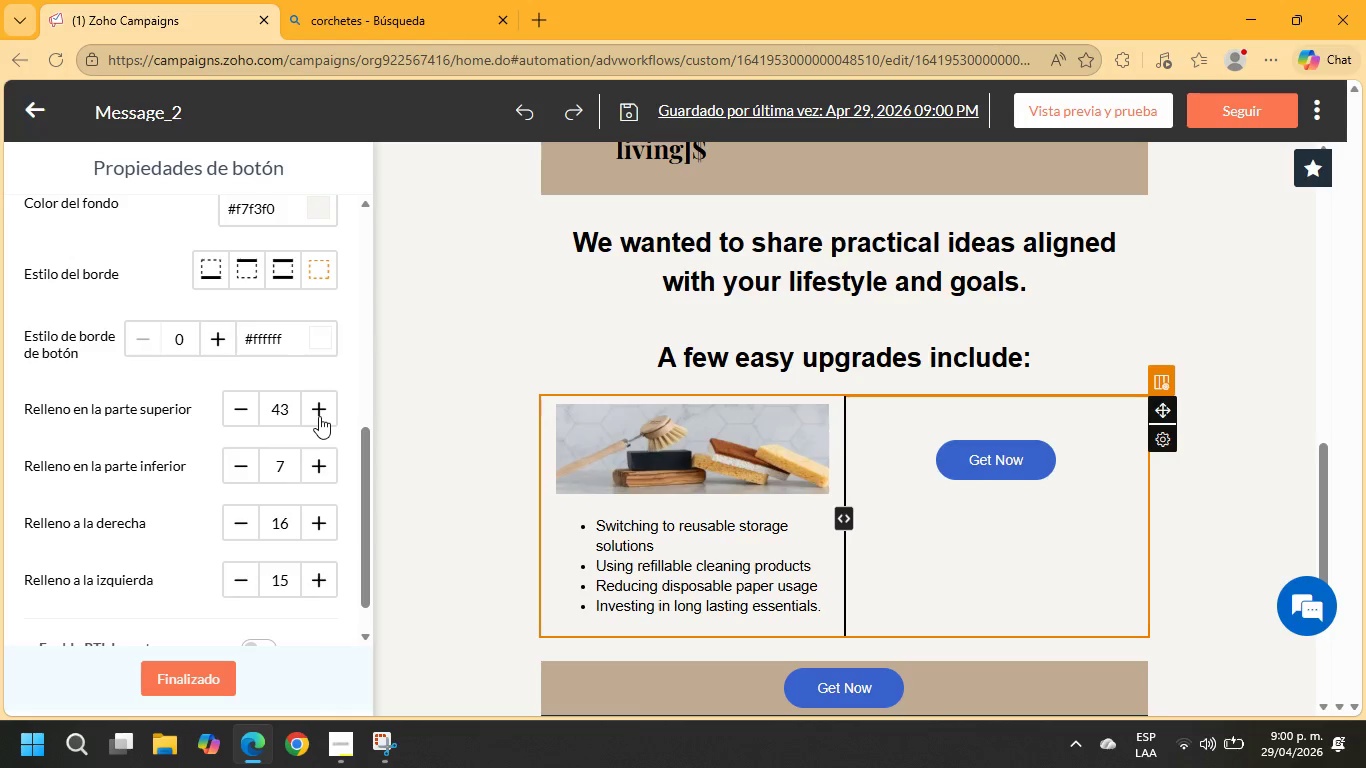 
triple_click([319, 416])
 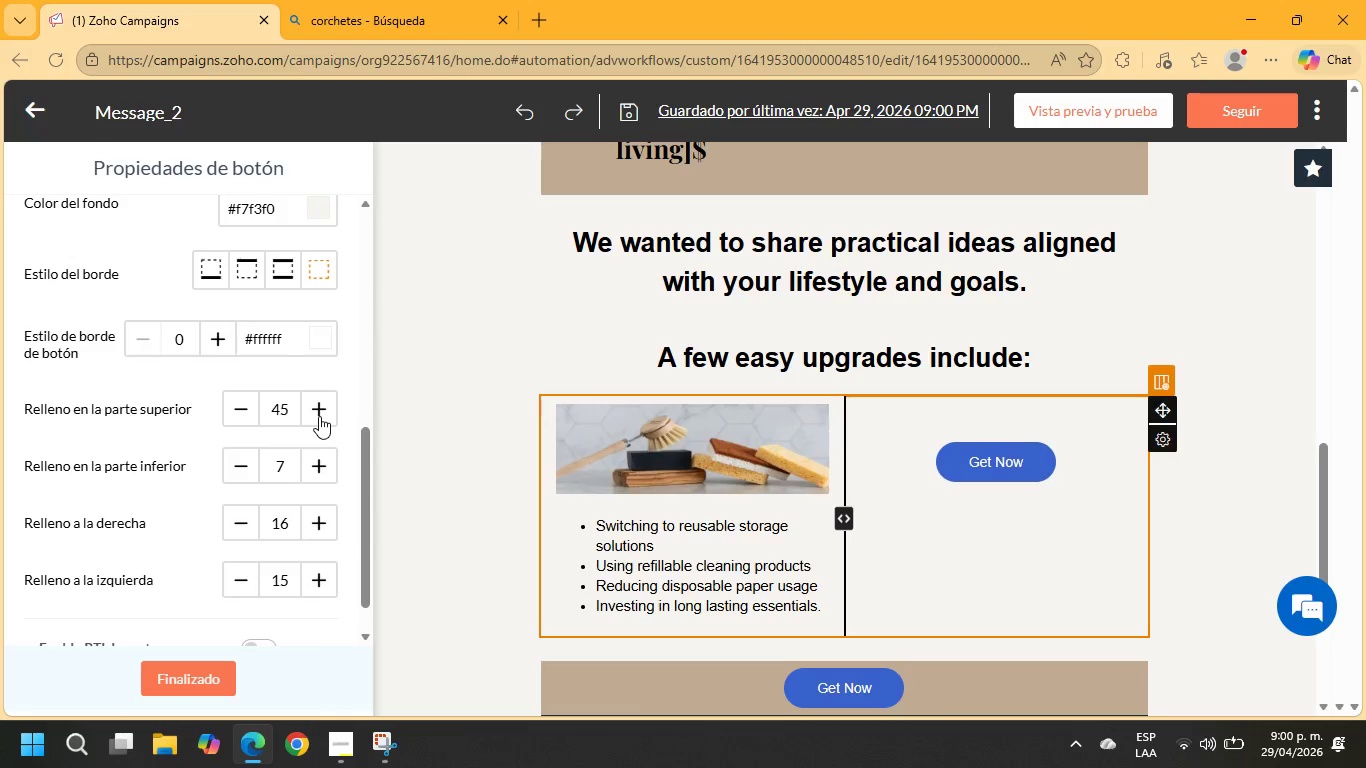 
triple_click([319, 416])
 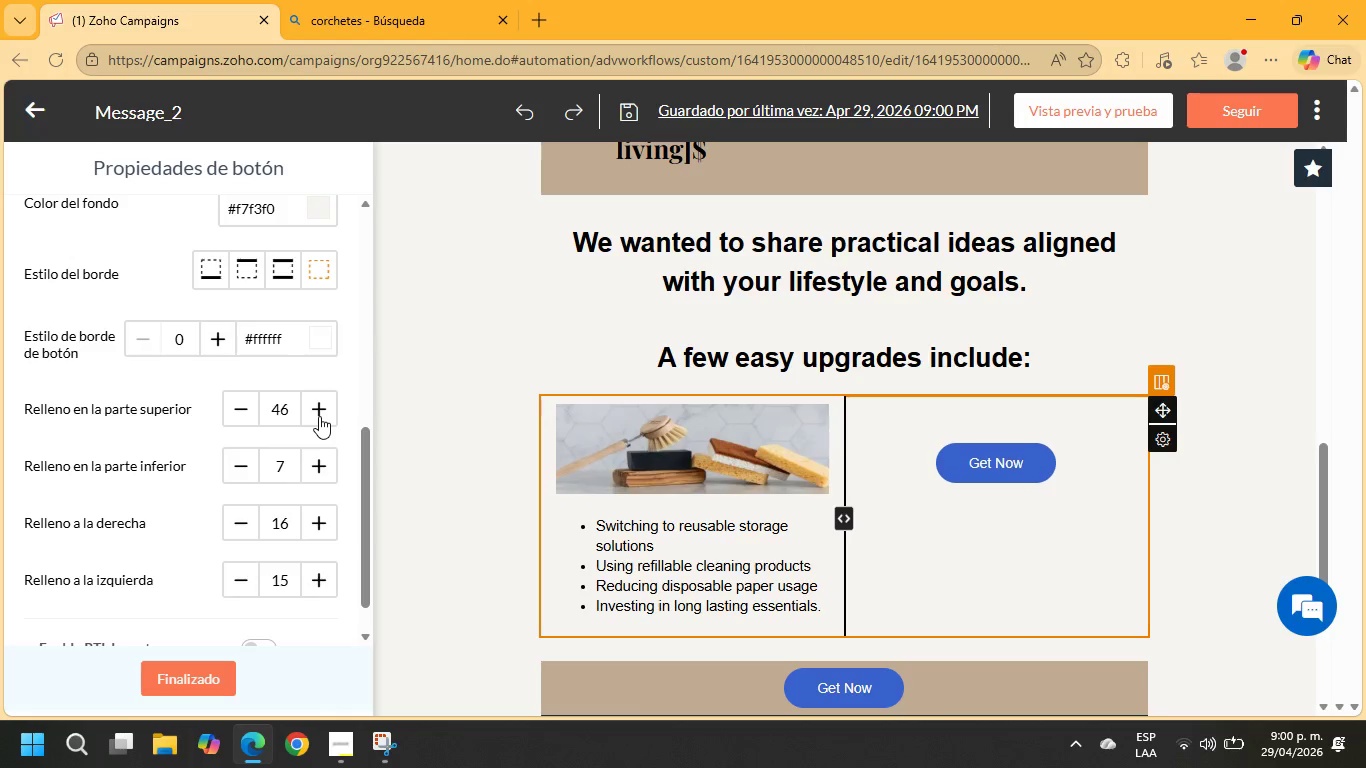 
triple_click([319, 416])
 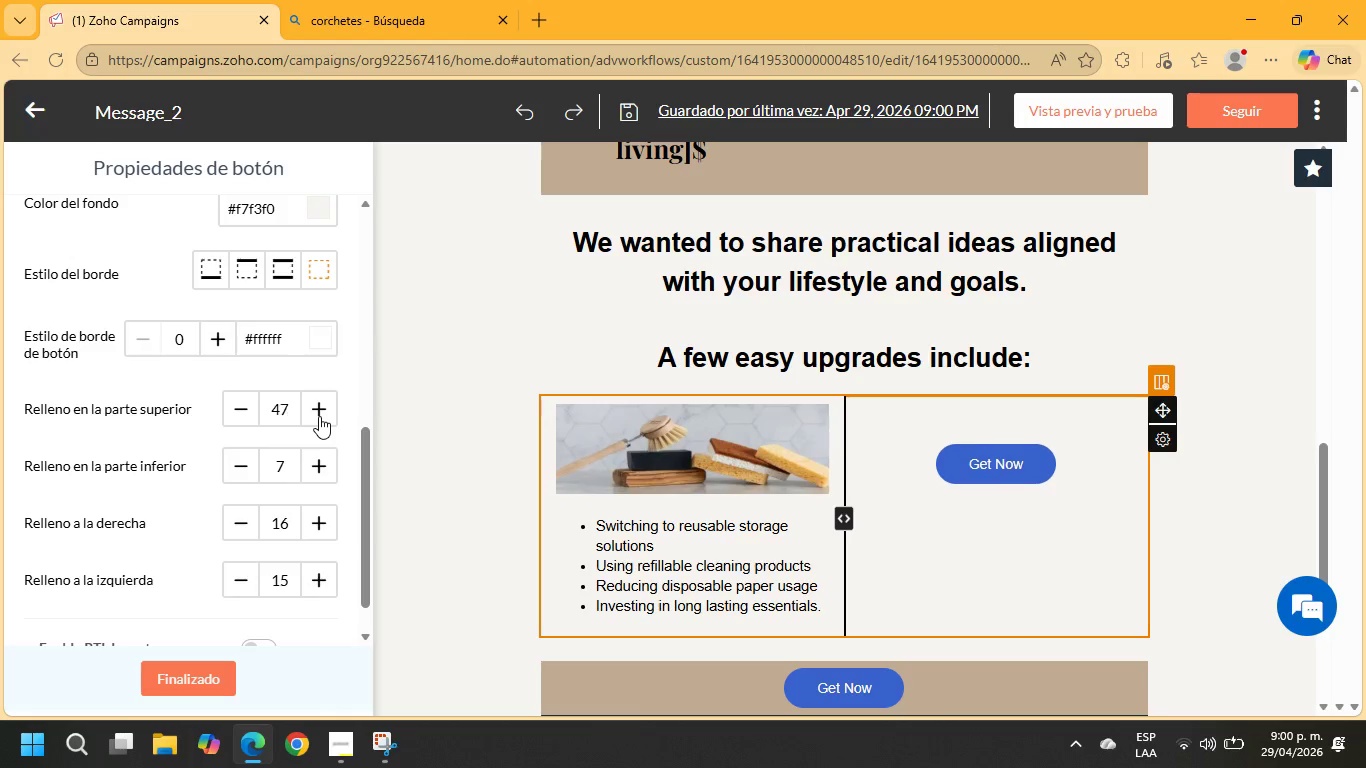 
triple_click([319, 416])
 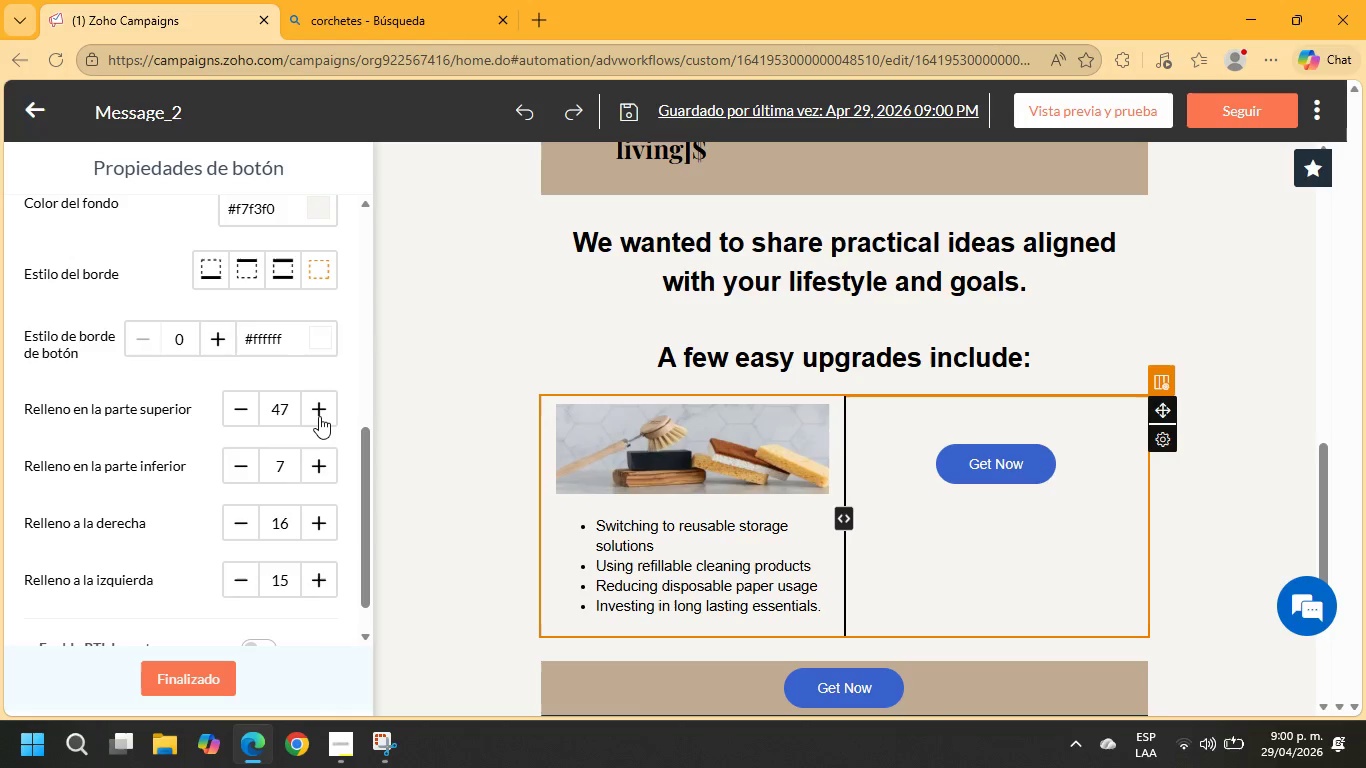 
triple_click([319, 416])
 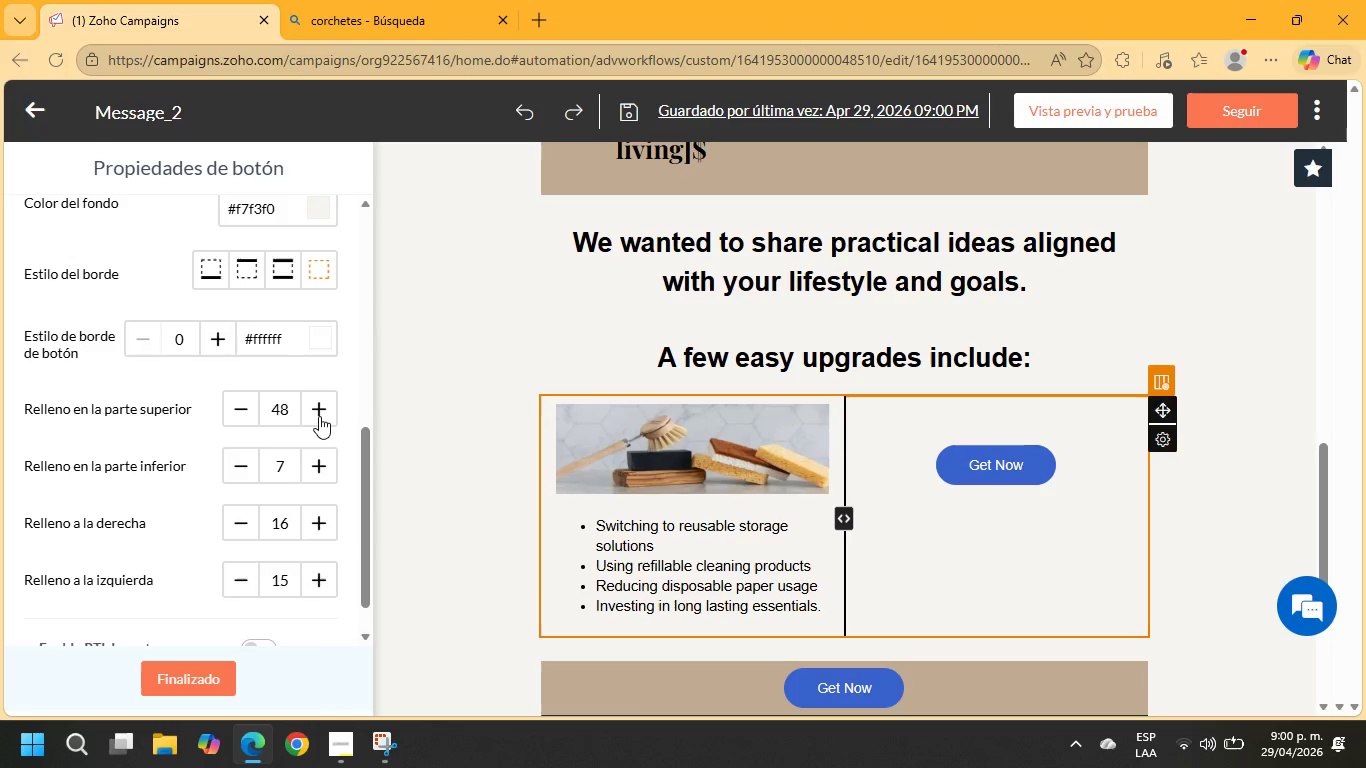 
triple_click([319, 416])
 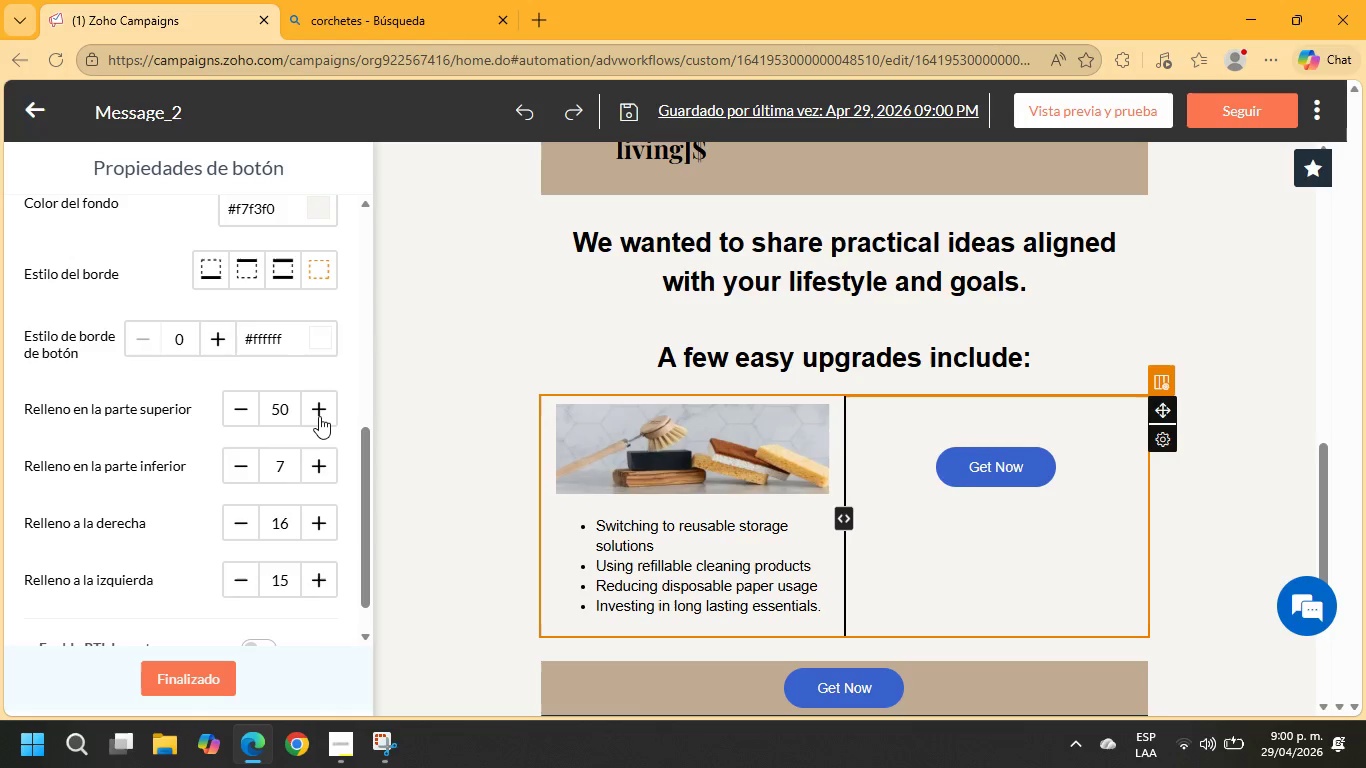 
triple_click([319, 416])
 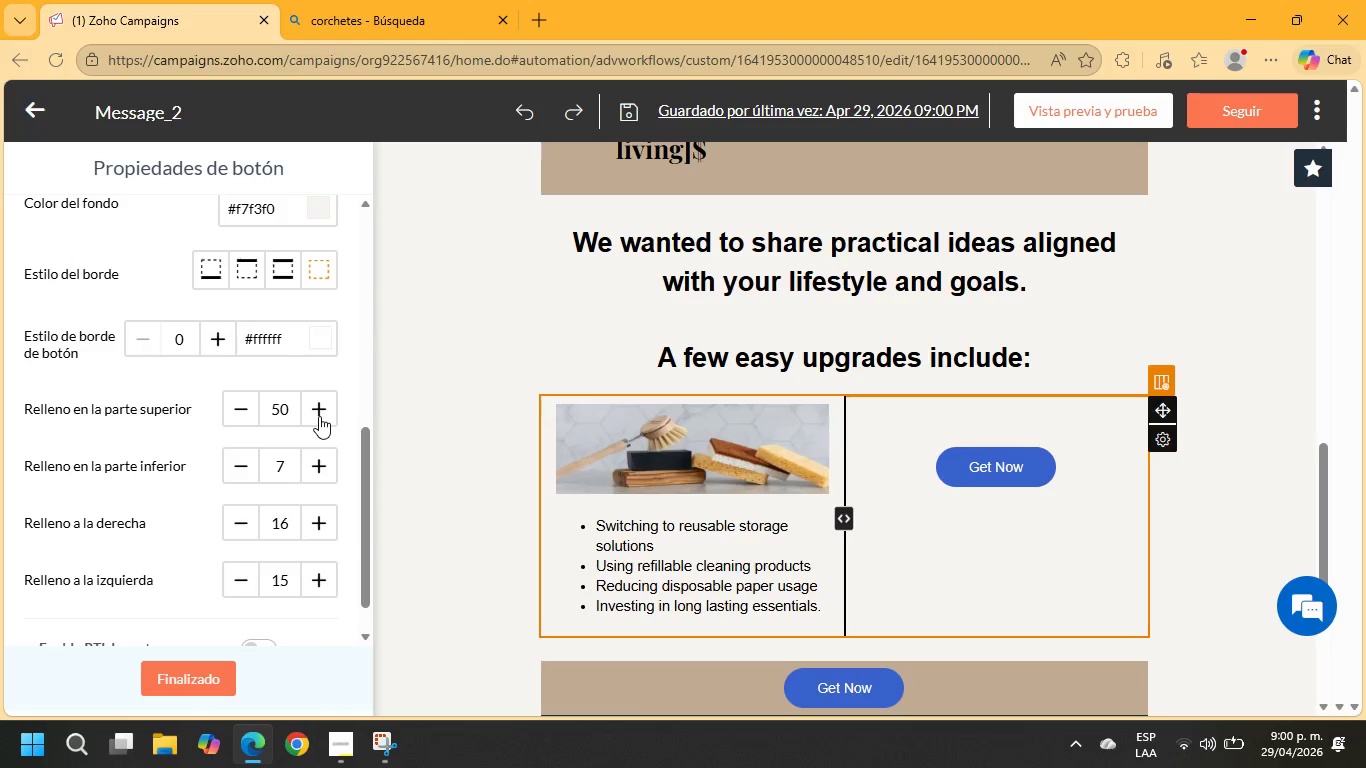 
triple_click([319, 416])
 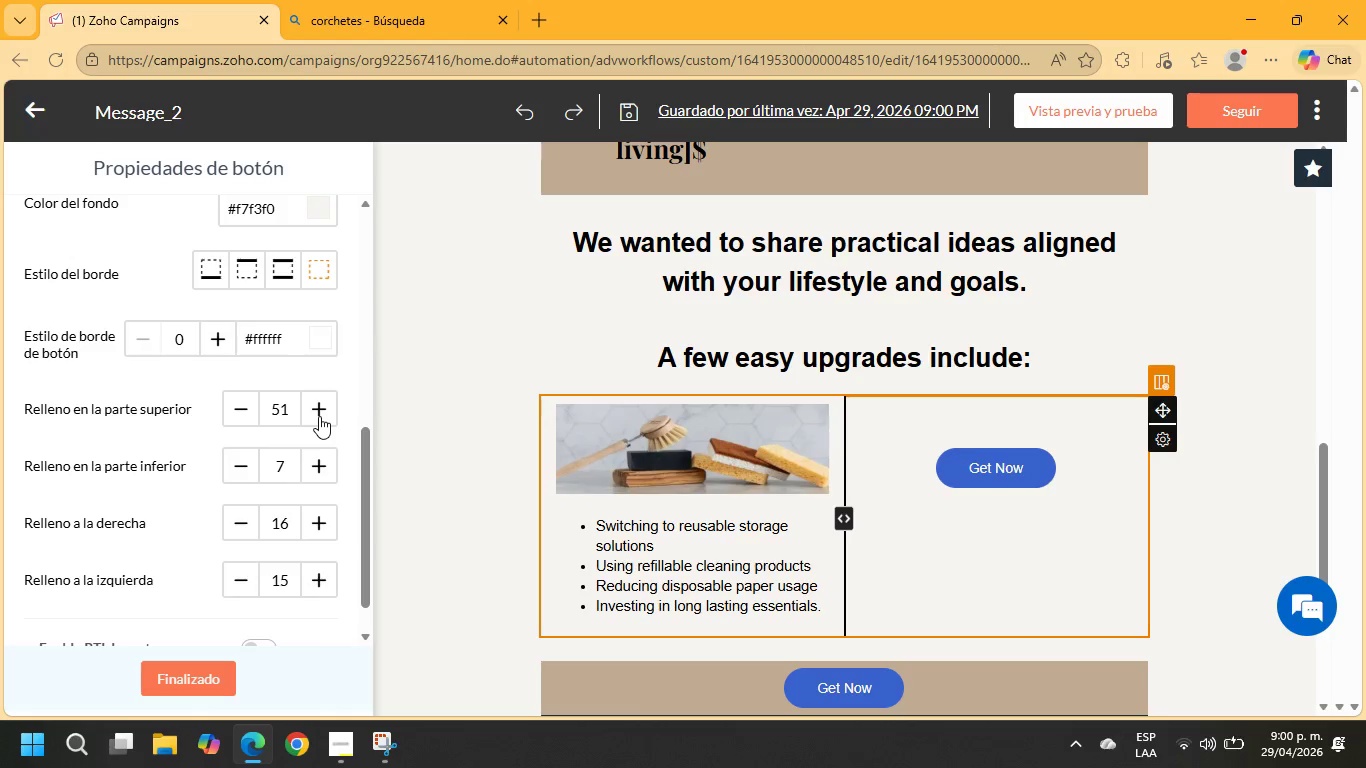 
triple_click([319, 416])
 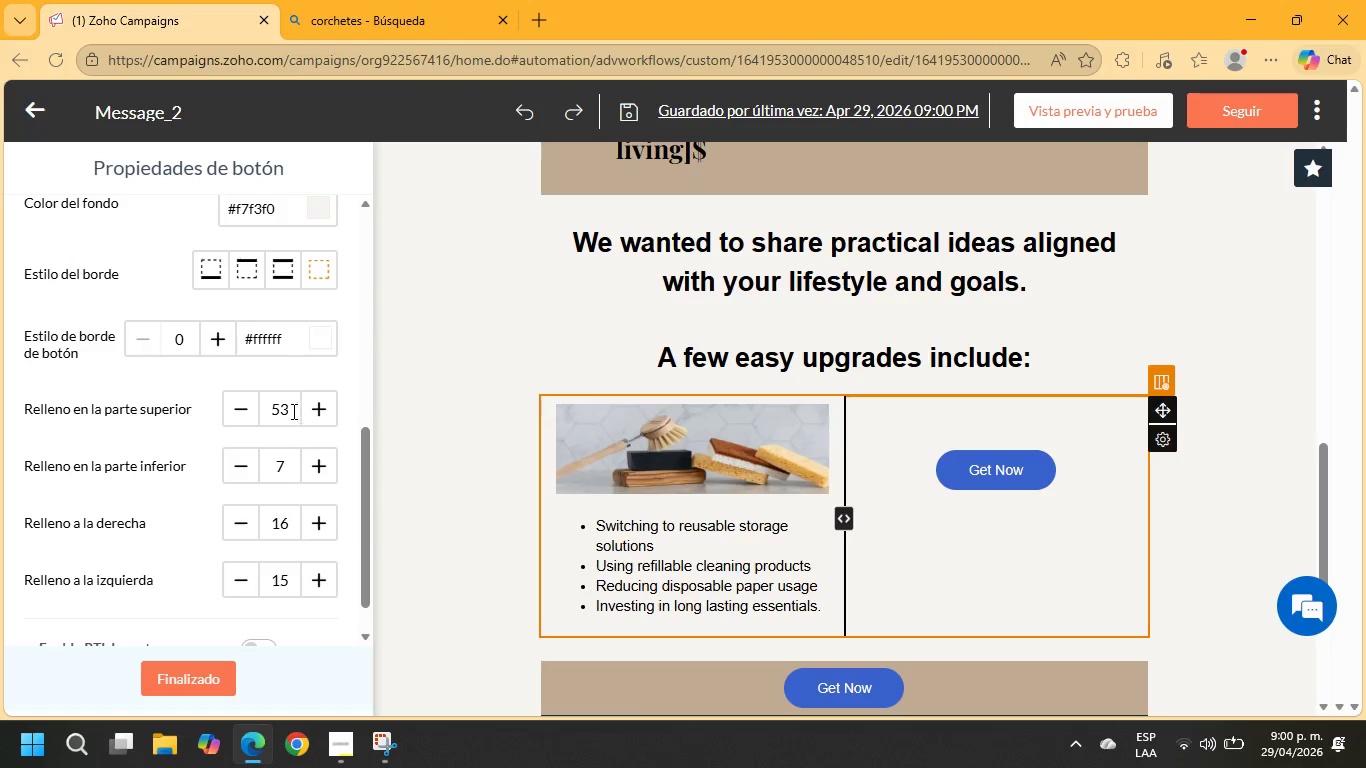 
left_click_drag(start_coordinate=[288, 405], to_coordinate=[255, 405])
 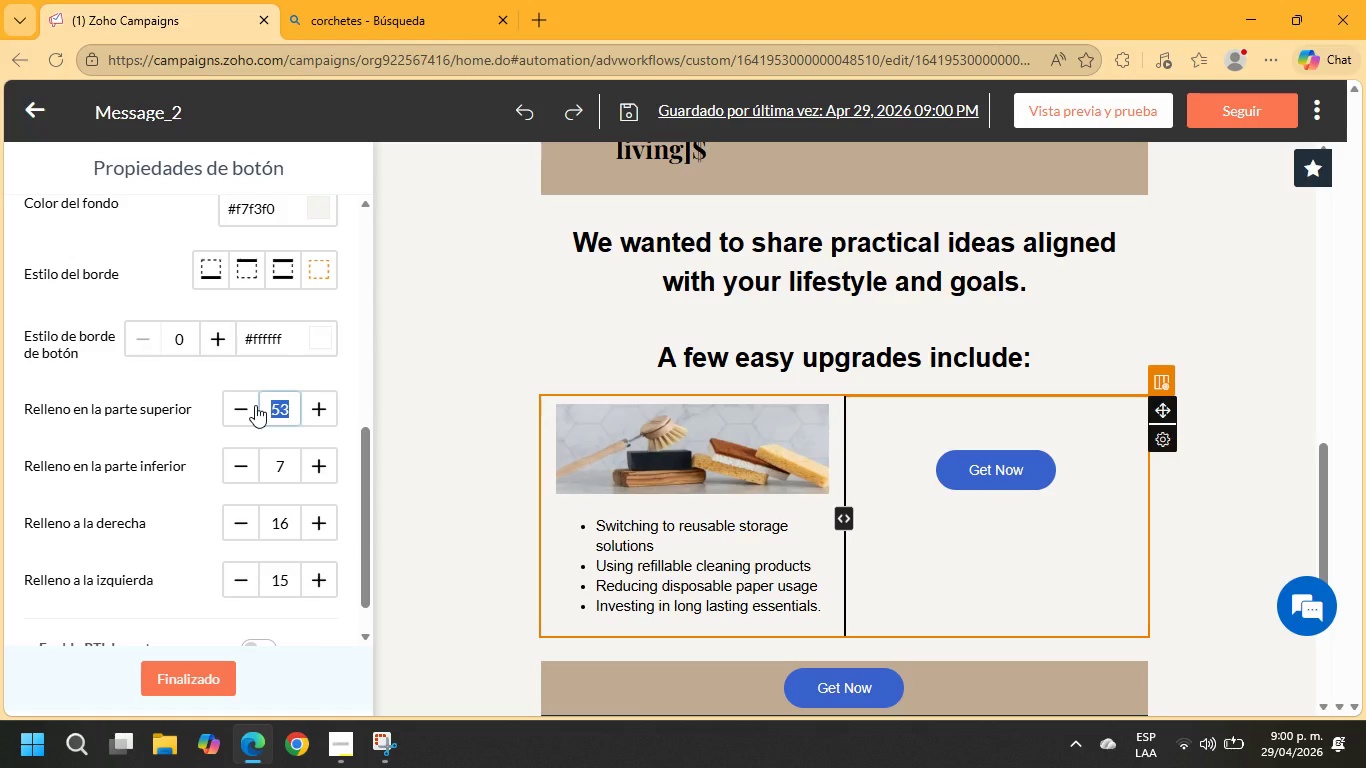 
type(70)
 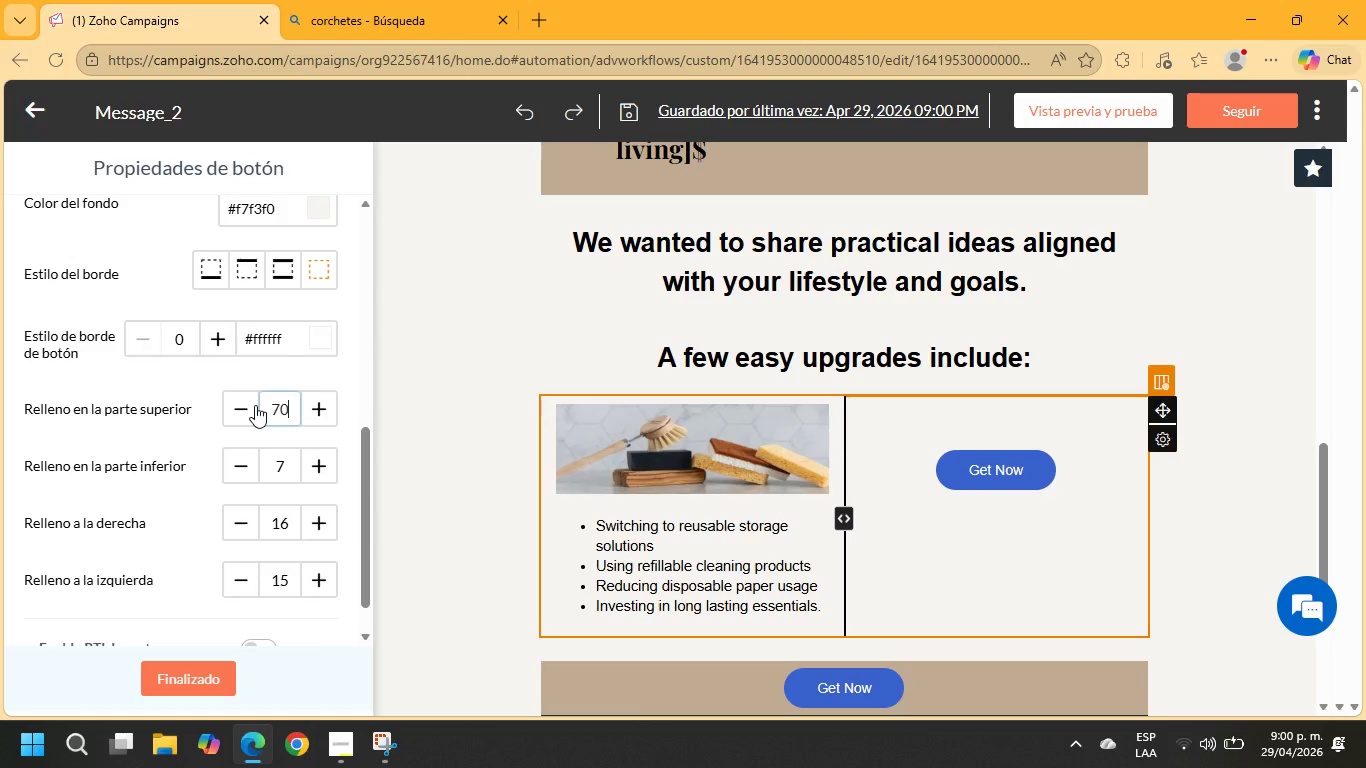 
key(Enter)
 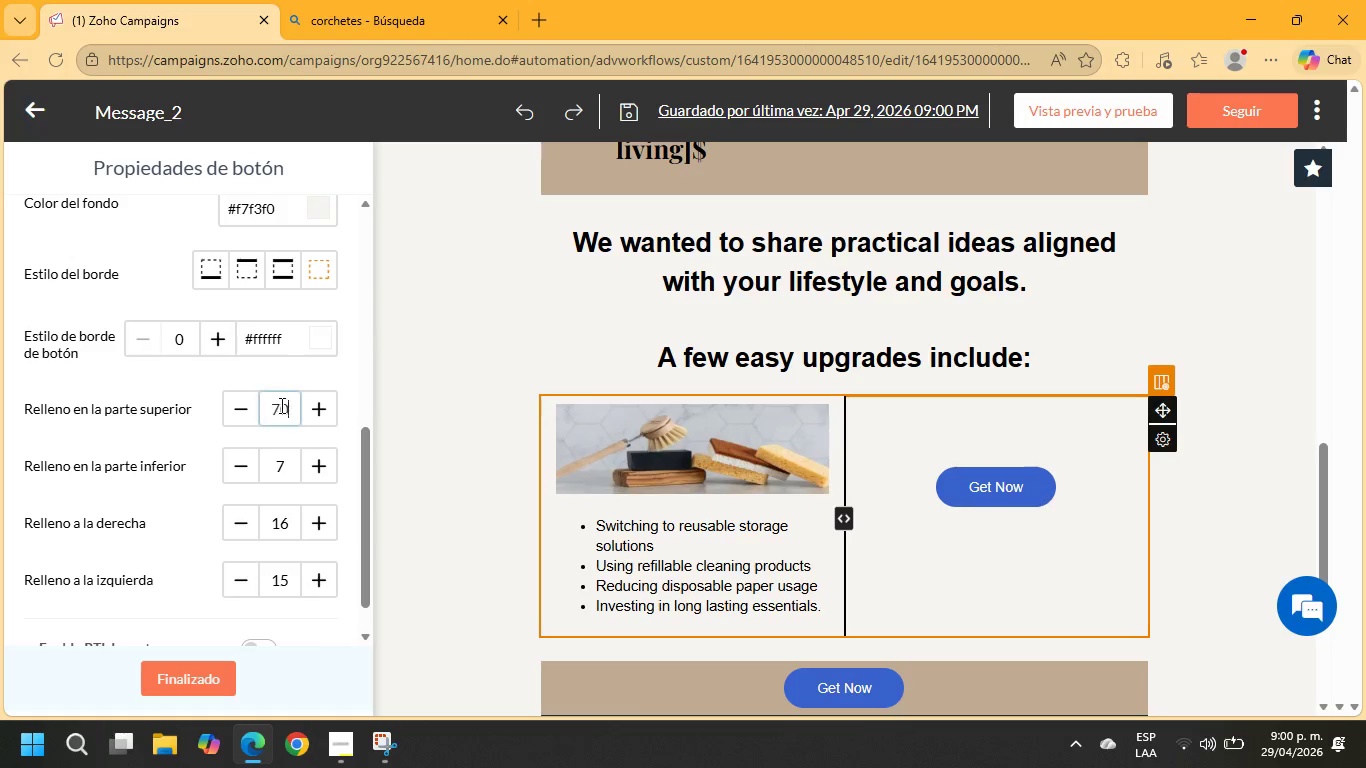 
left_click_drag(start_coordinate=[293, 404], to_coordinate=[261, 404])
 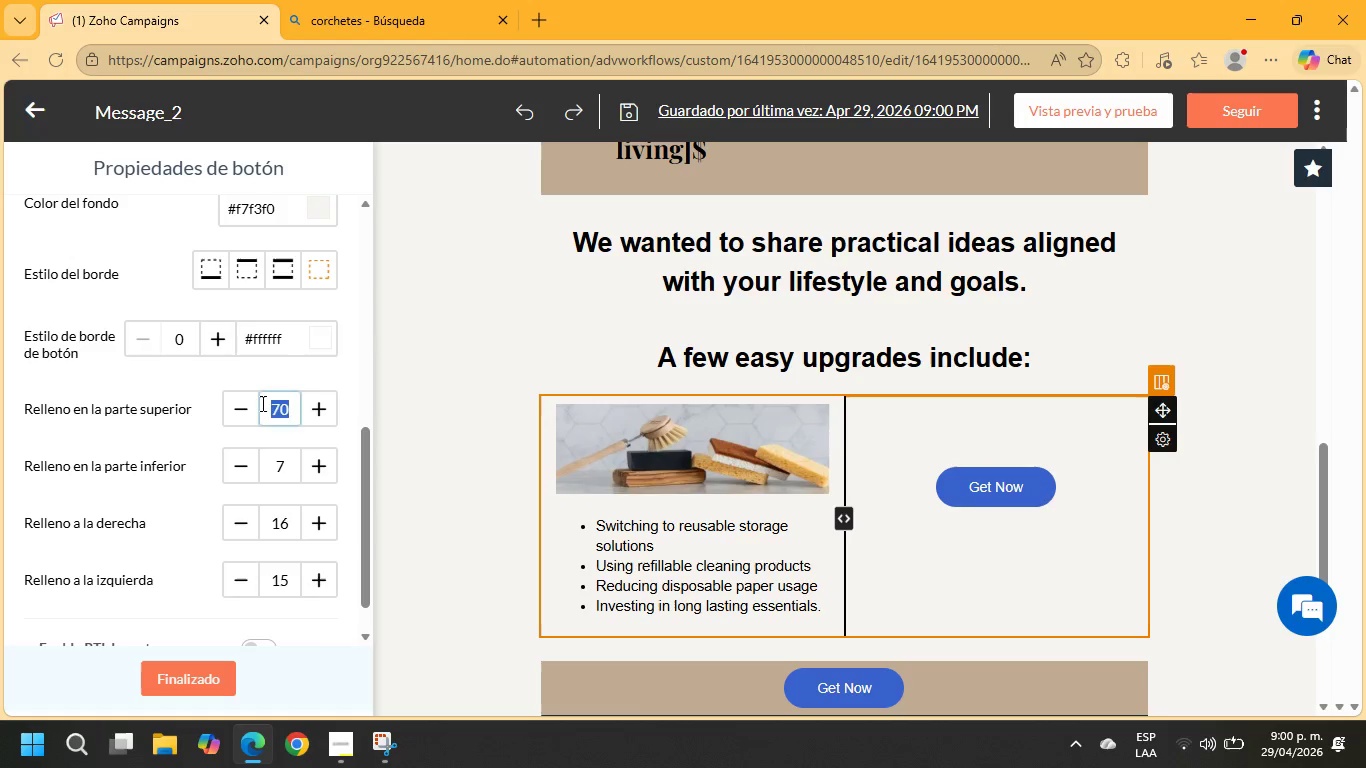 
type(80)
 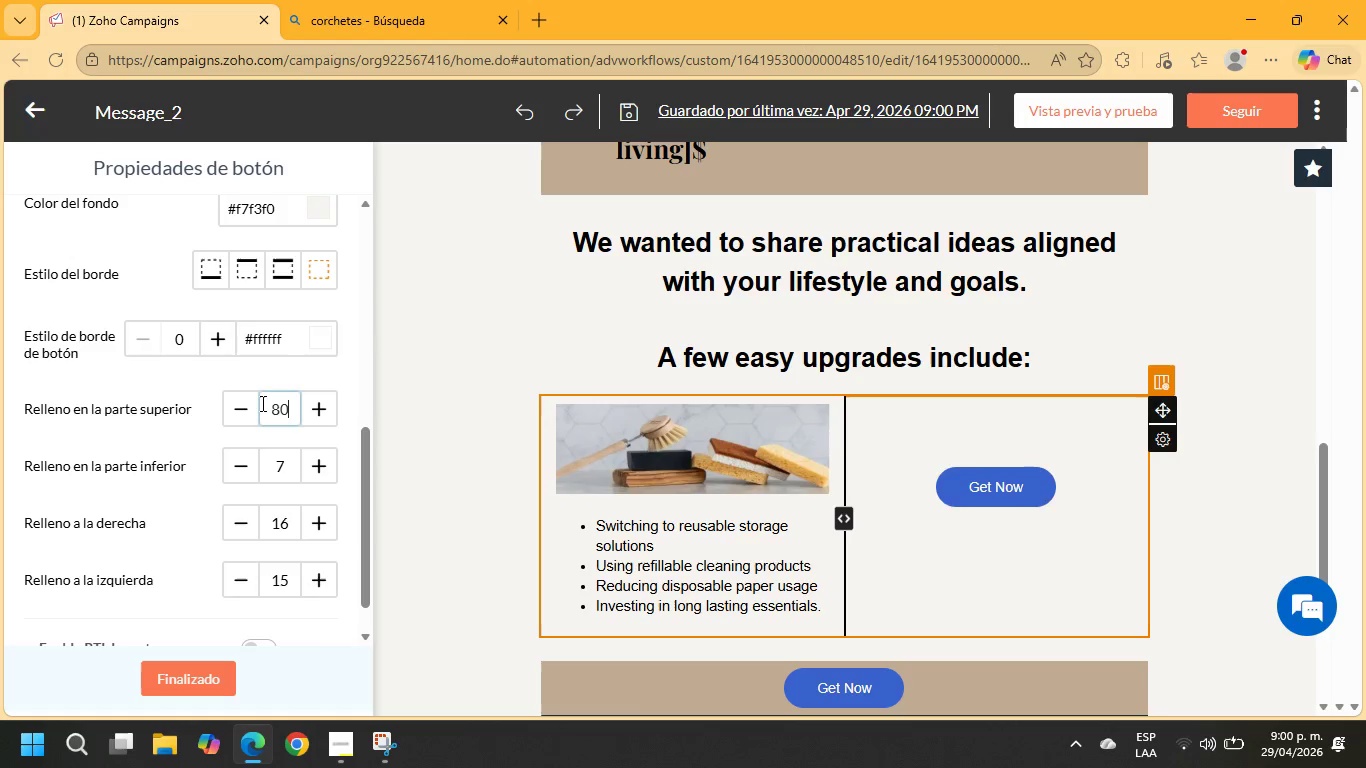 
key(Enter)
 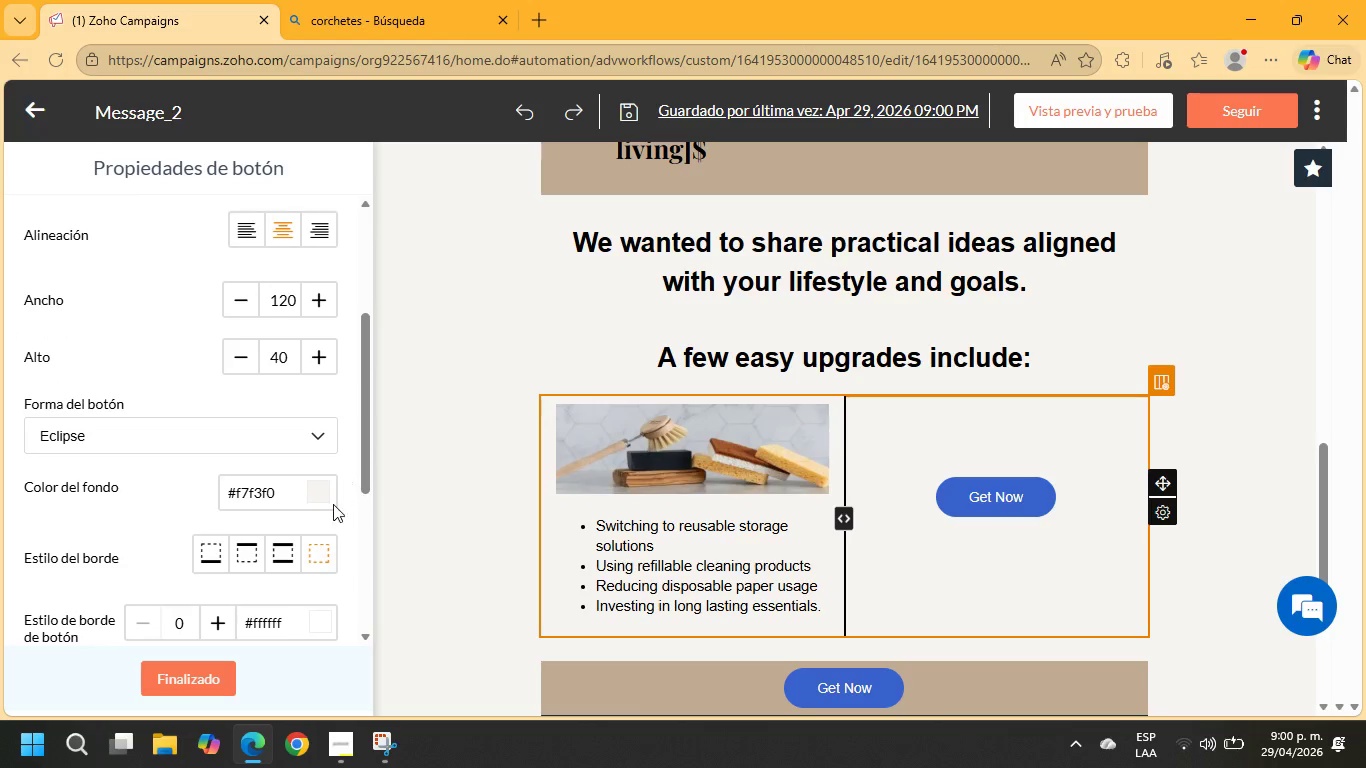 
left_click([318, 490])
 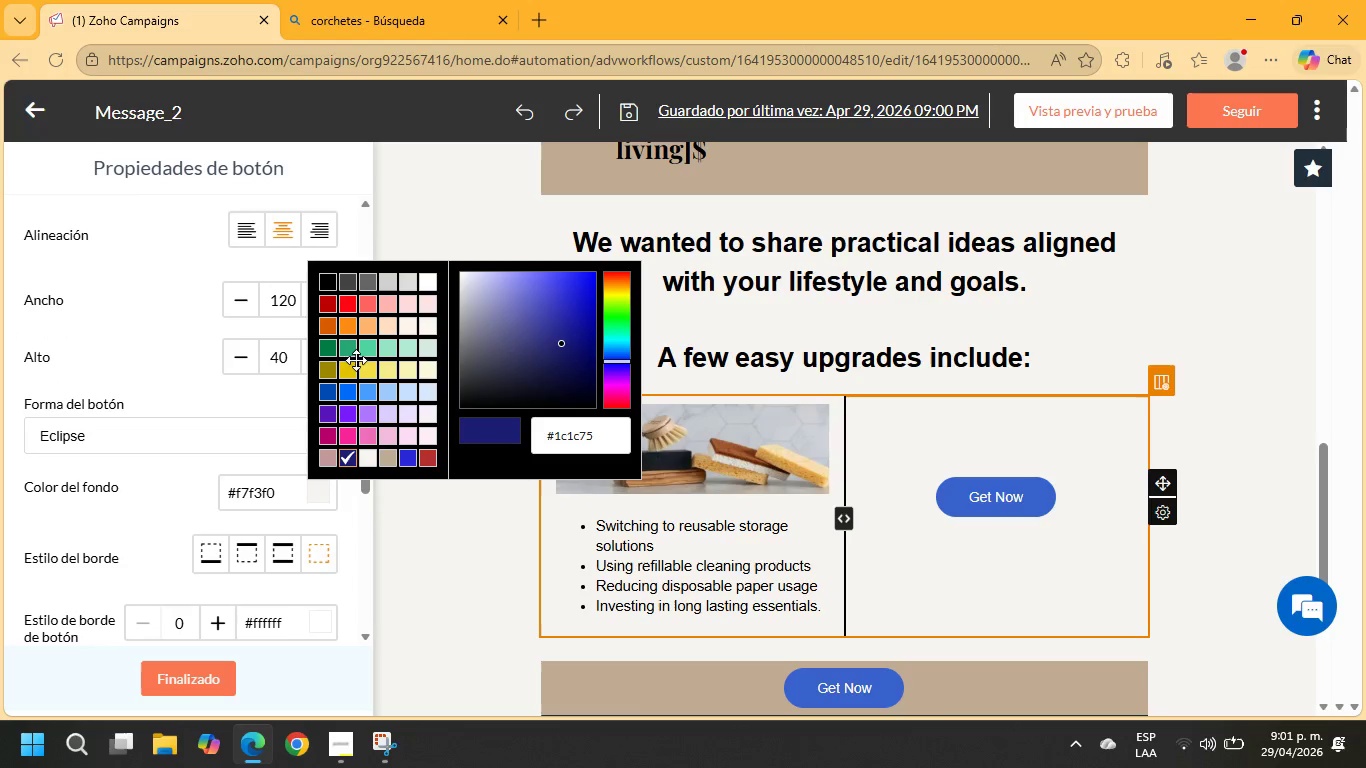 
left_click([352, 356])
 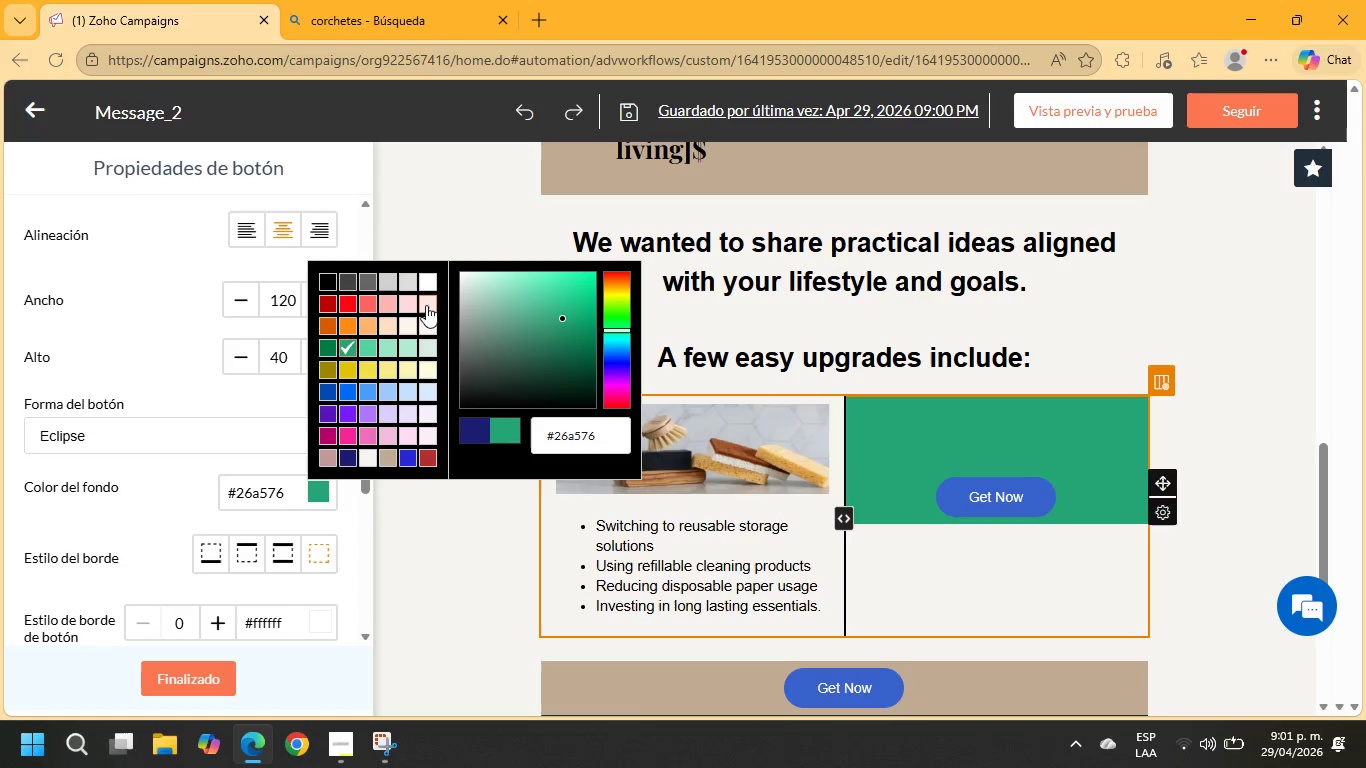 
left_click([425, 279])
 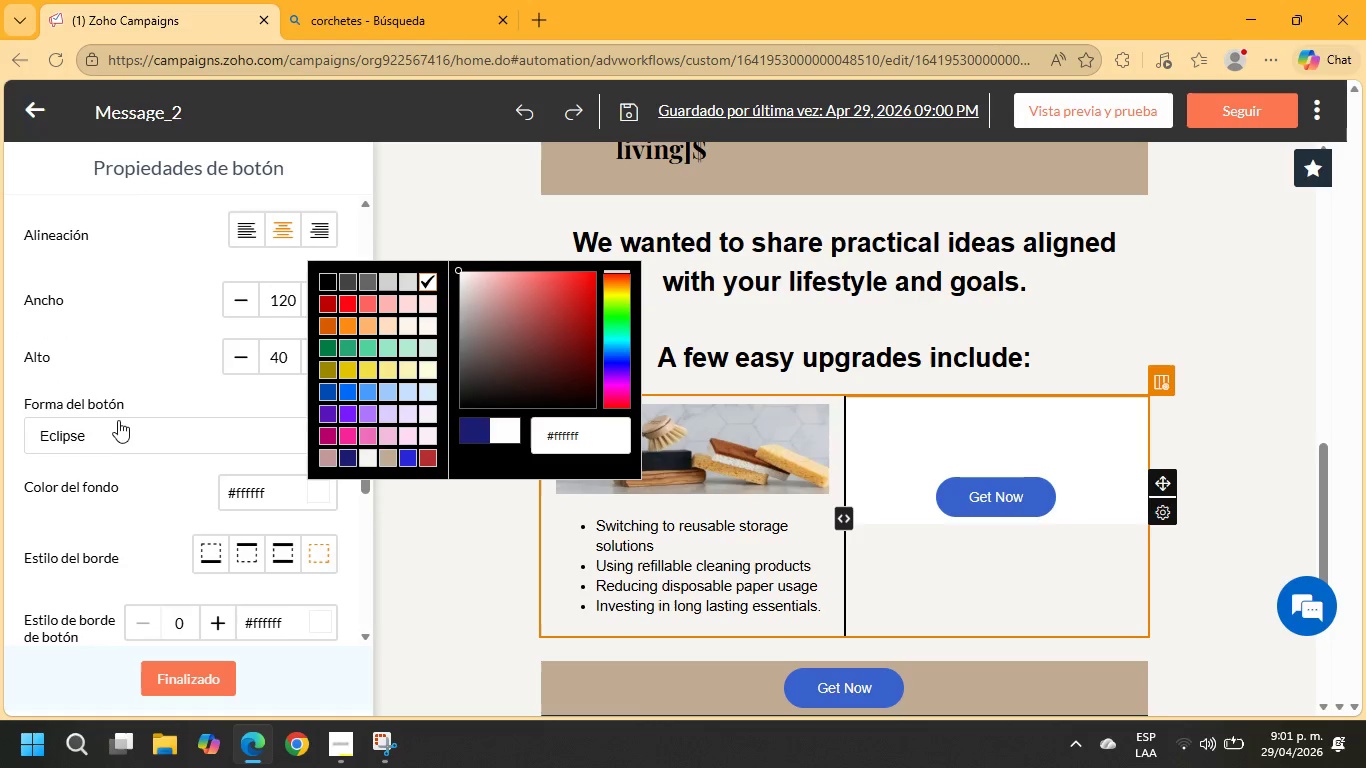 
left_click([137, 393])
 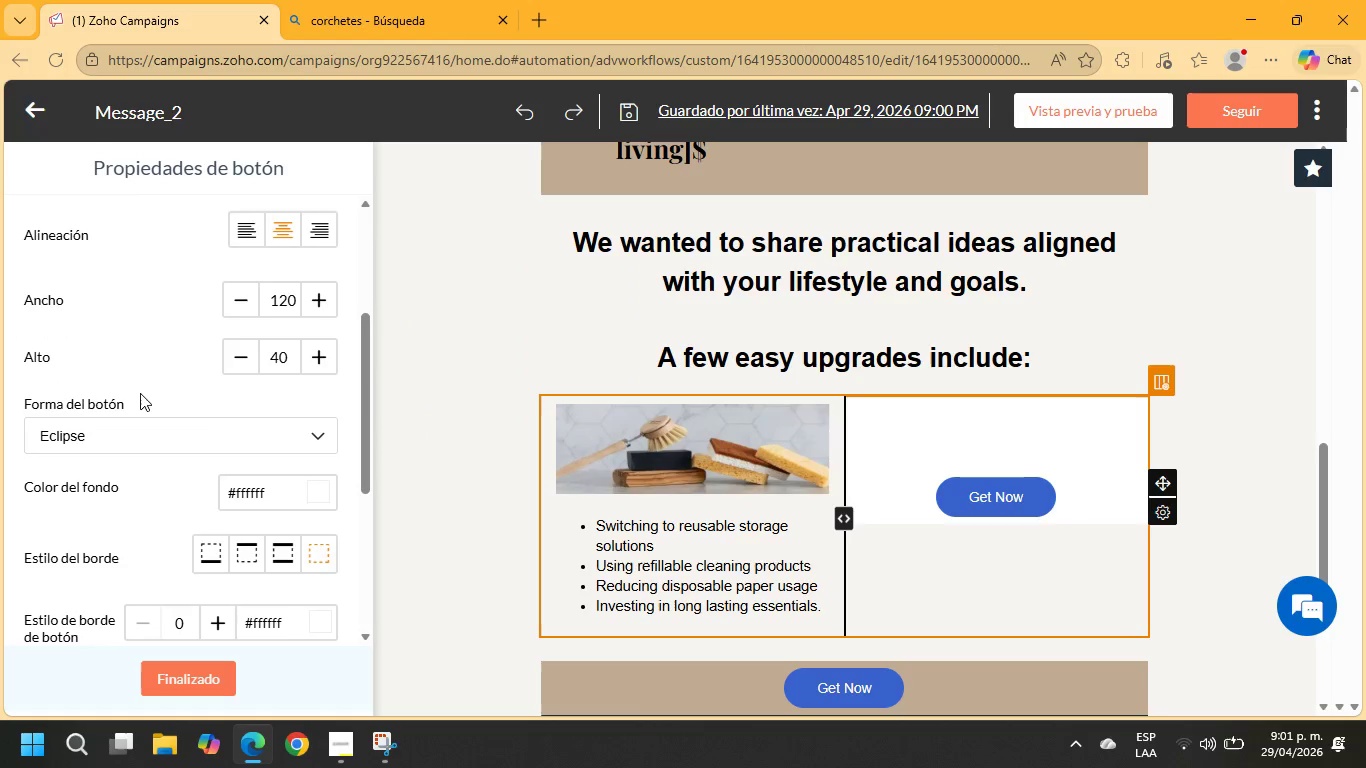 
mouse_move([217, 401])
 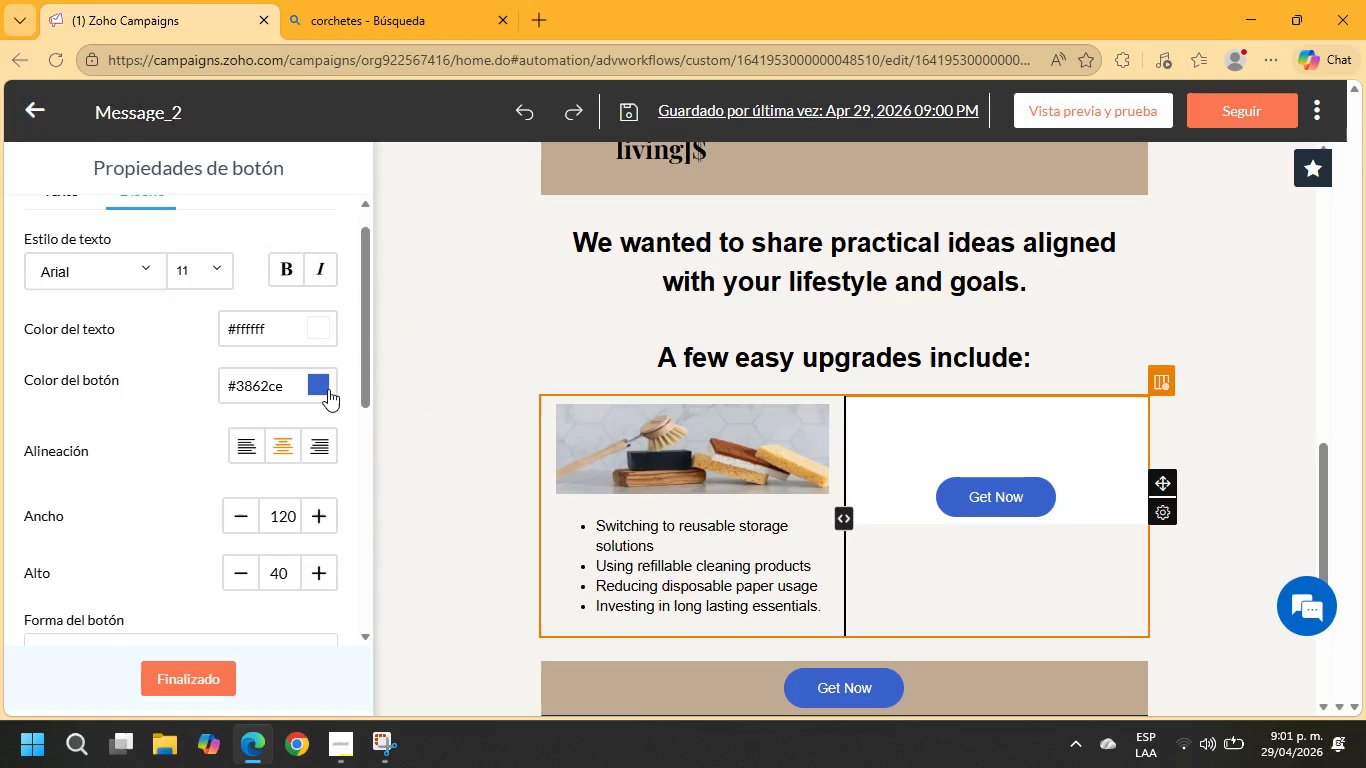 
left_click([328, 389])
 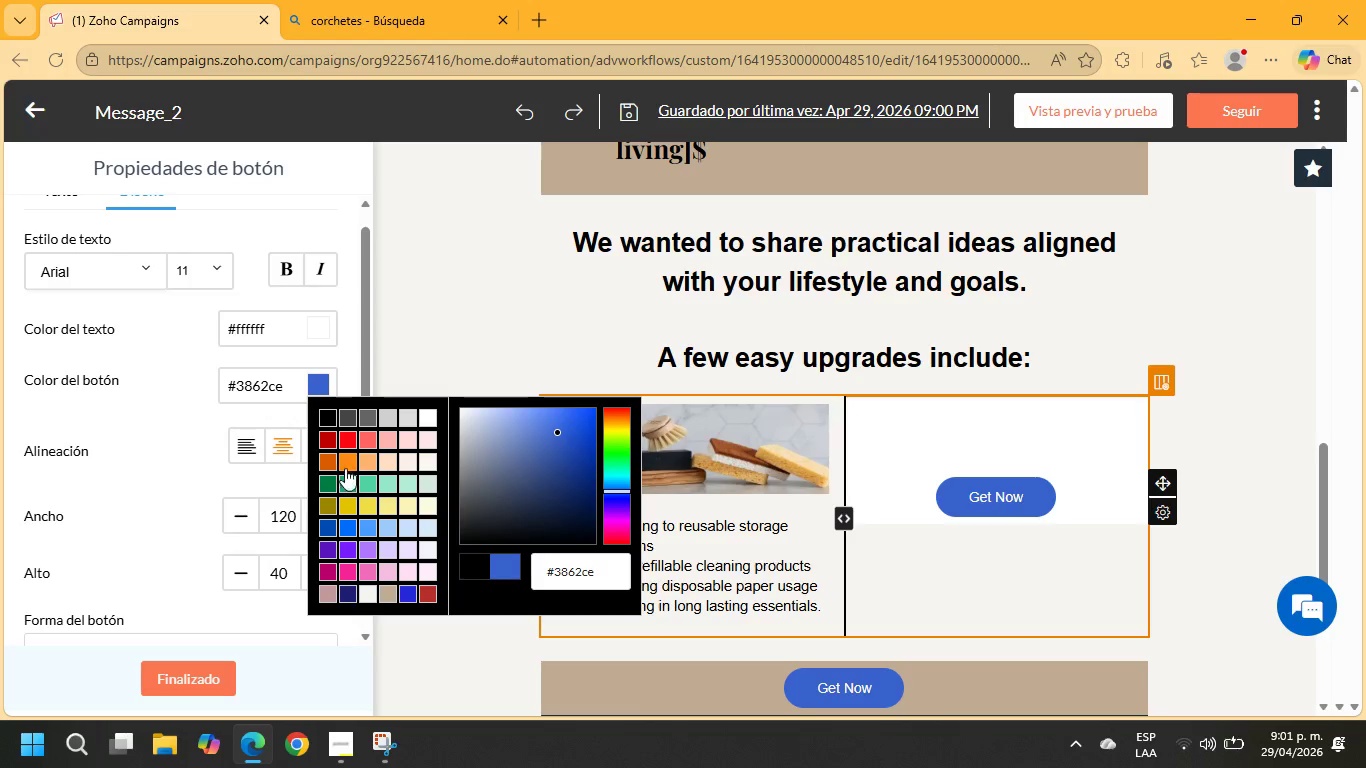 
left_click([347, 479])
 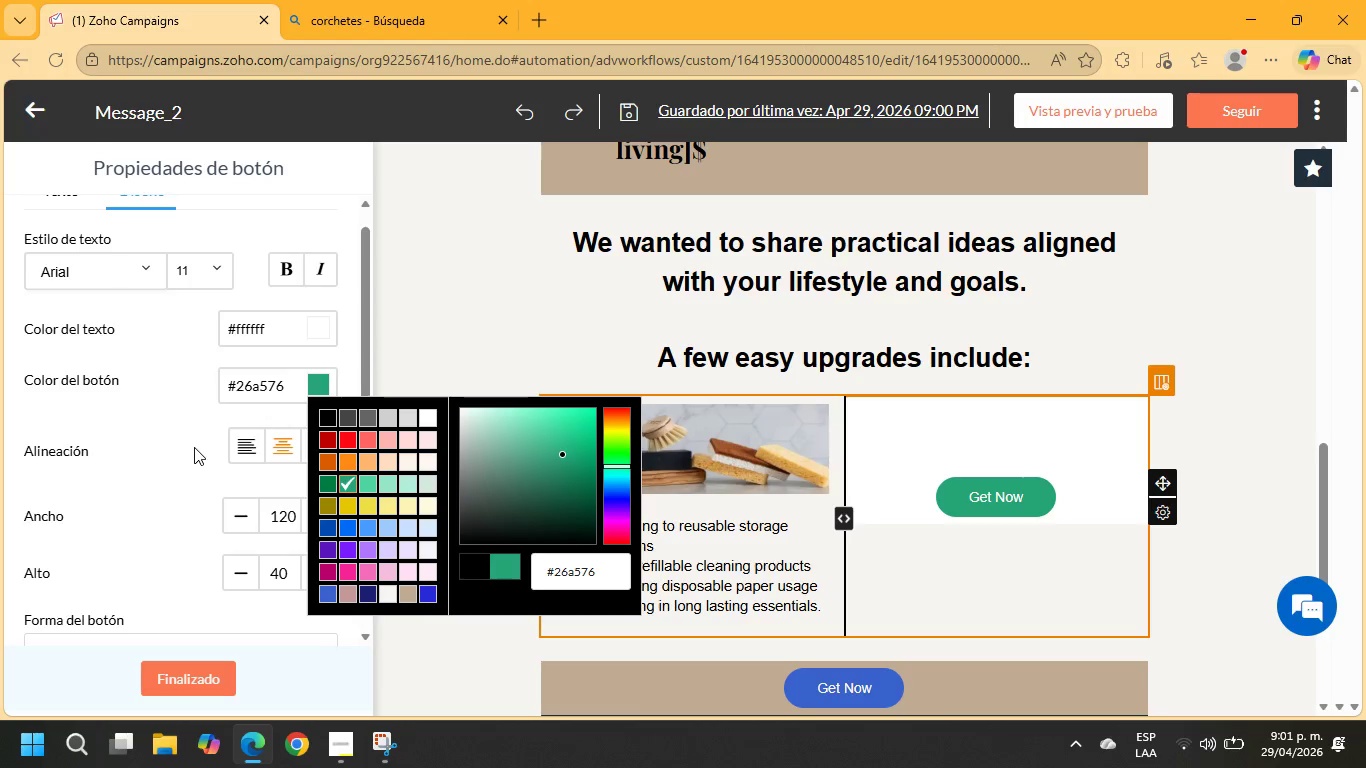 
wait(6.12)
 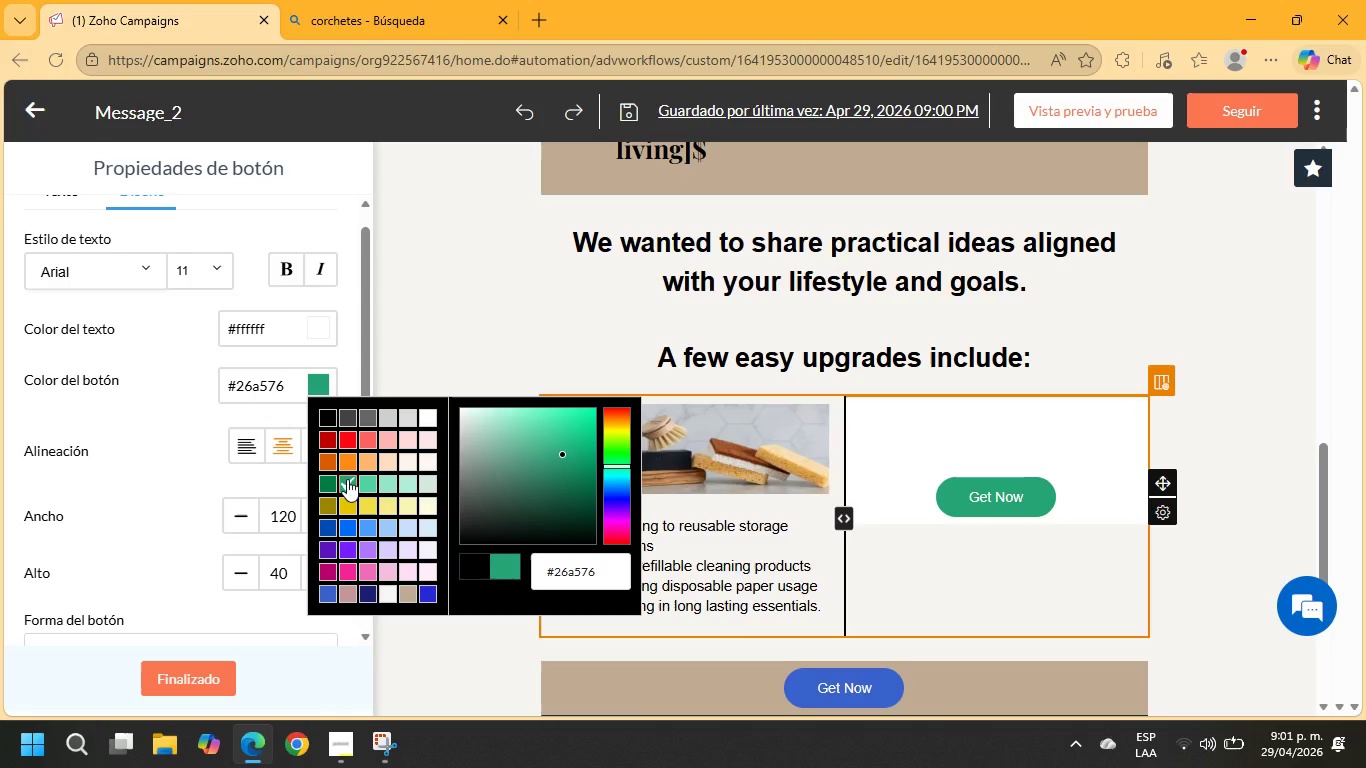 
left_click([73, 241])
 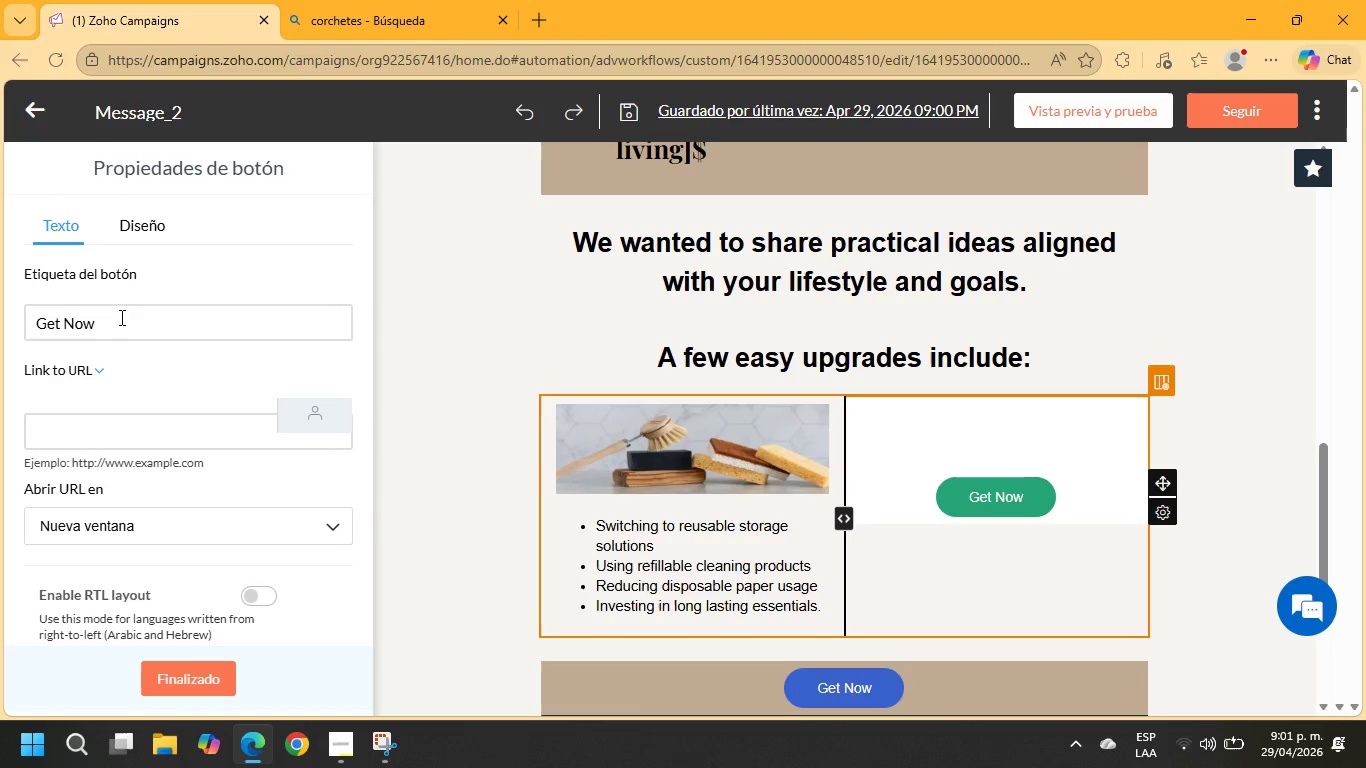 
left_click_drag(start_coordinate=[120, 331], to_coordinate=[0, 332])
 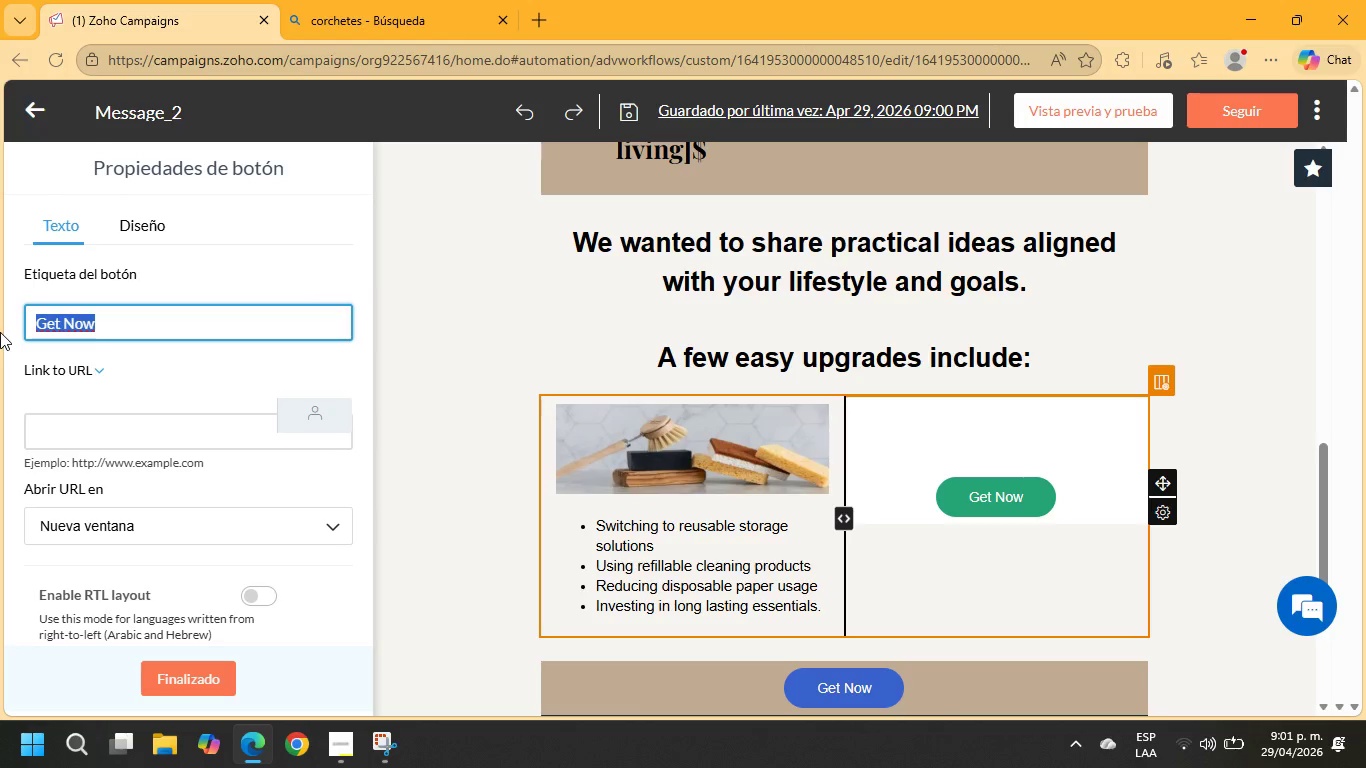 
type(Explore susta)
key(Backspace)
key(Backspace)
key(Backspace)
key(Backspace)
key(Backspace)
type(Susta)
 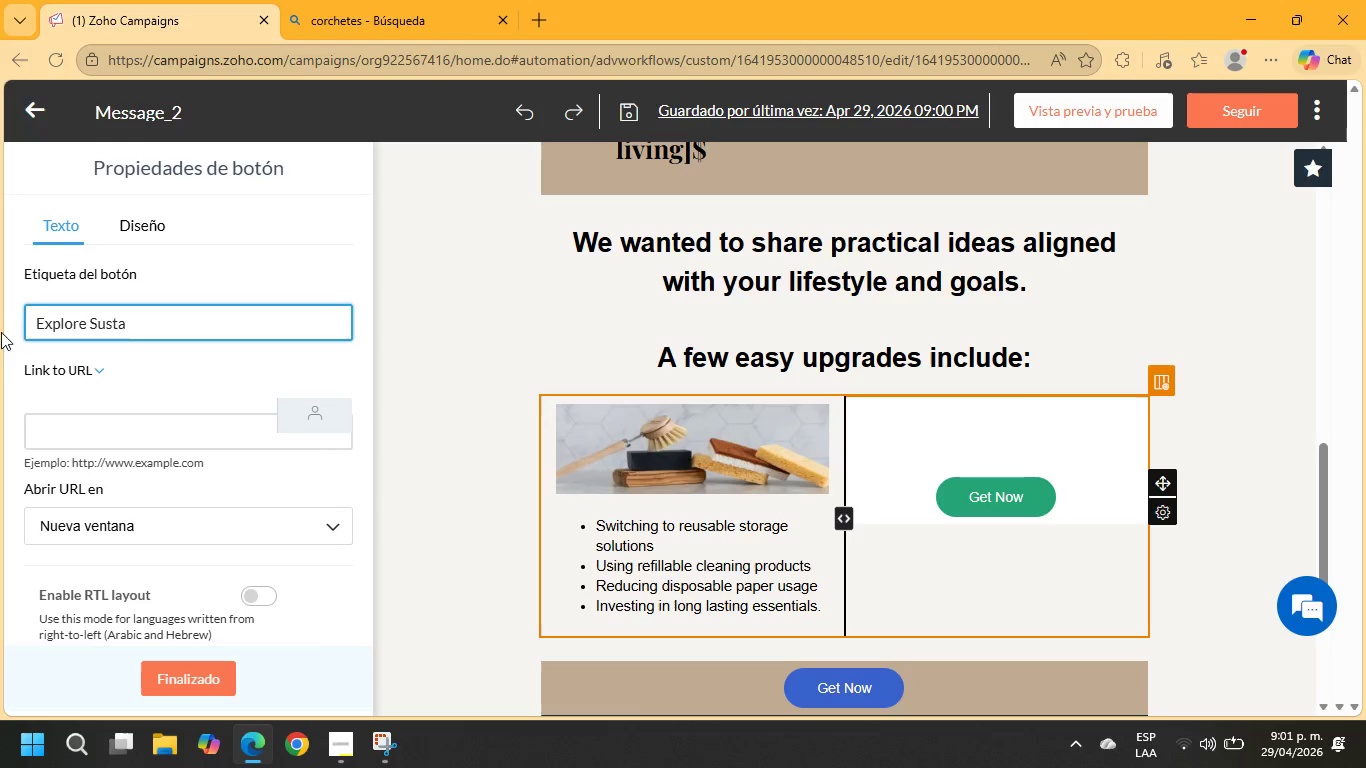 
type(inable tips)
 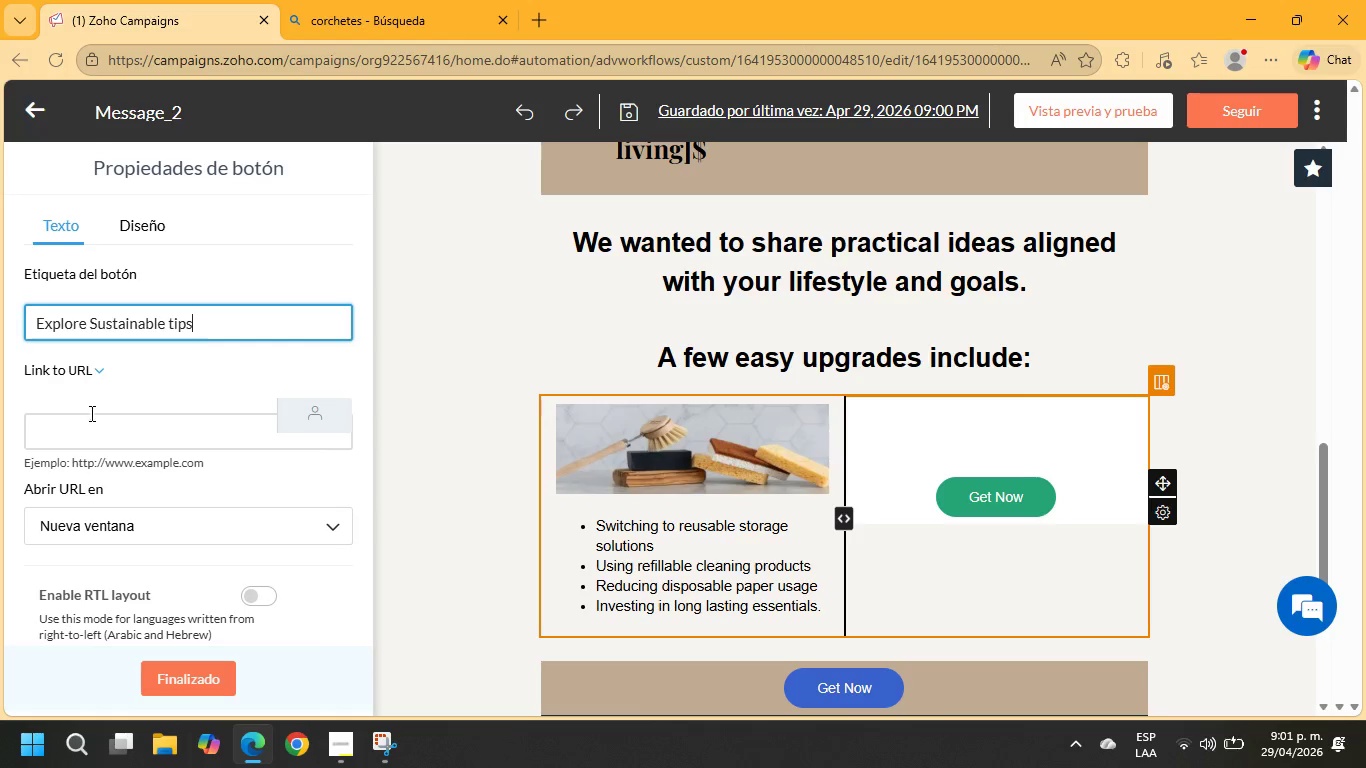 
left_click([93, 429])
 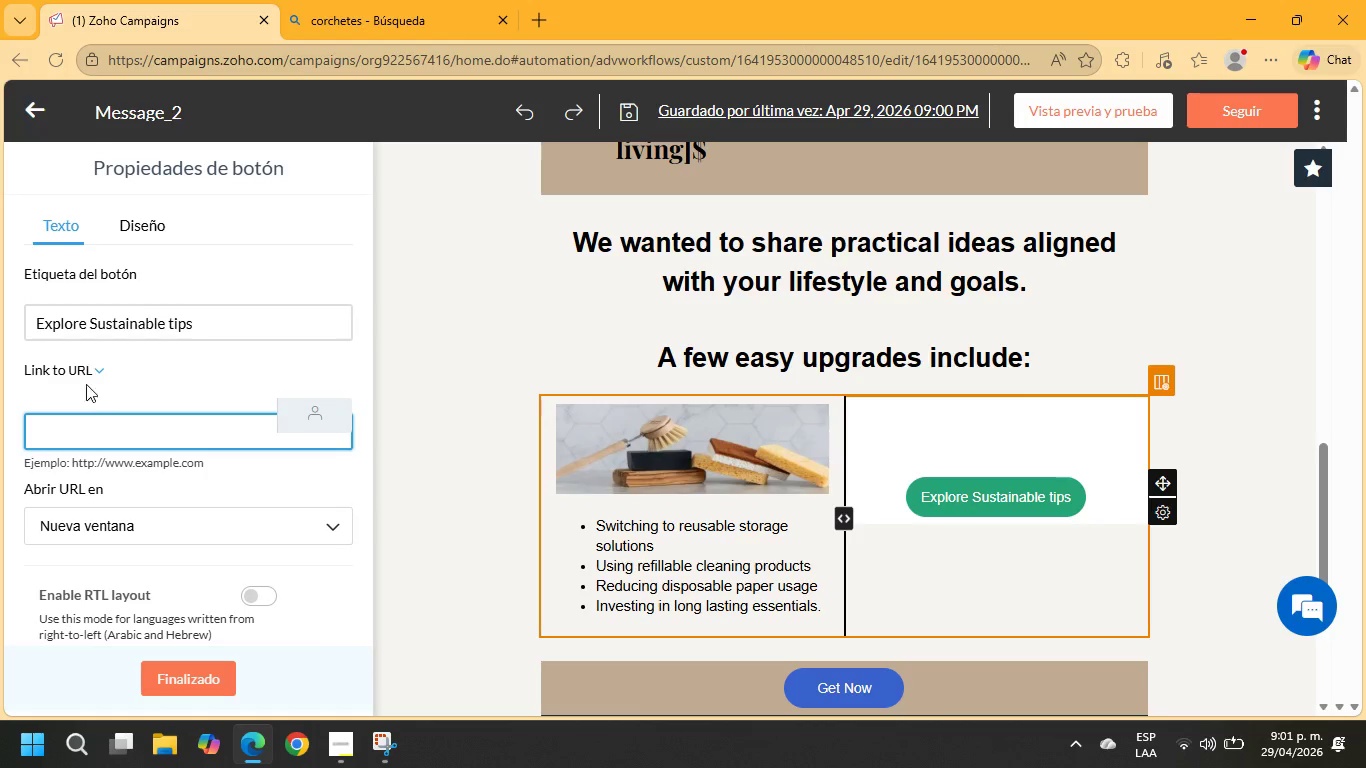 
left_click([85, 378])
 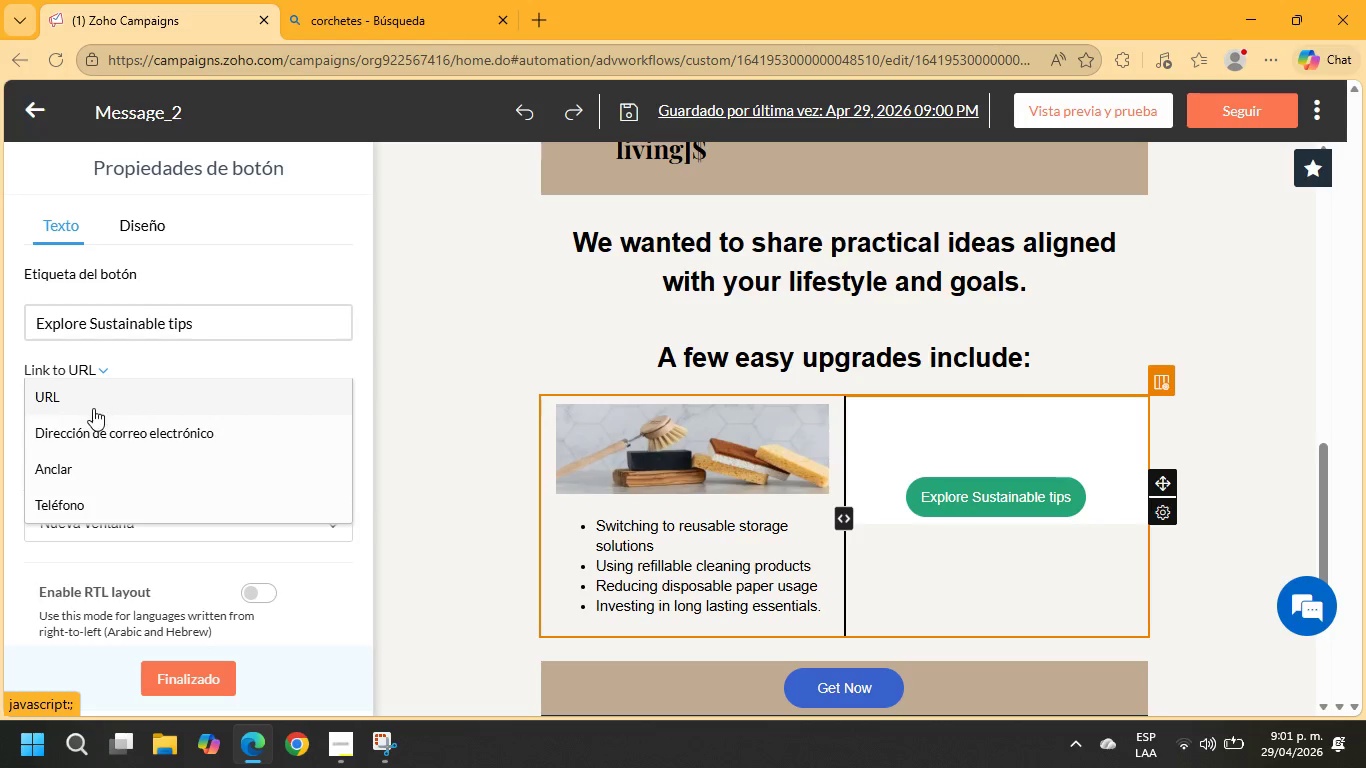 
left_click([89, 440])
 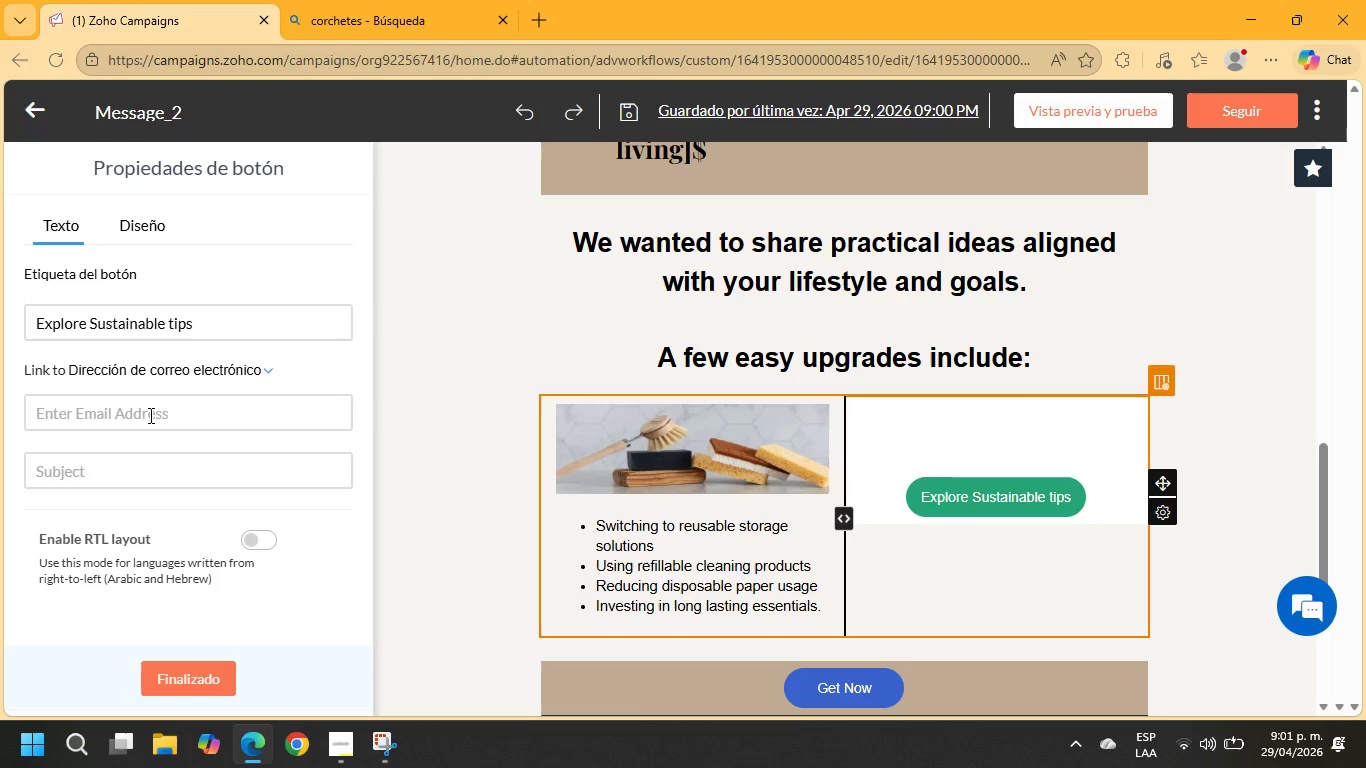 
left_click([149, 414])
 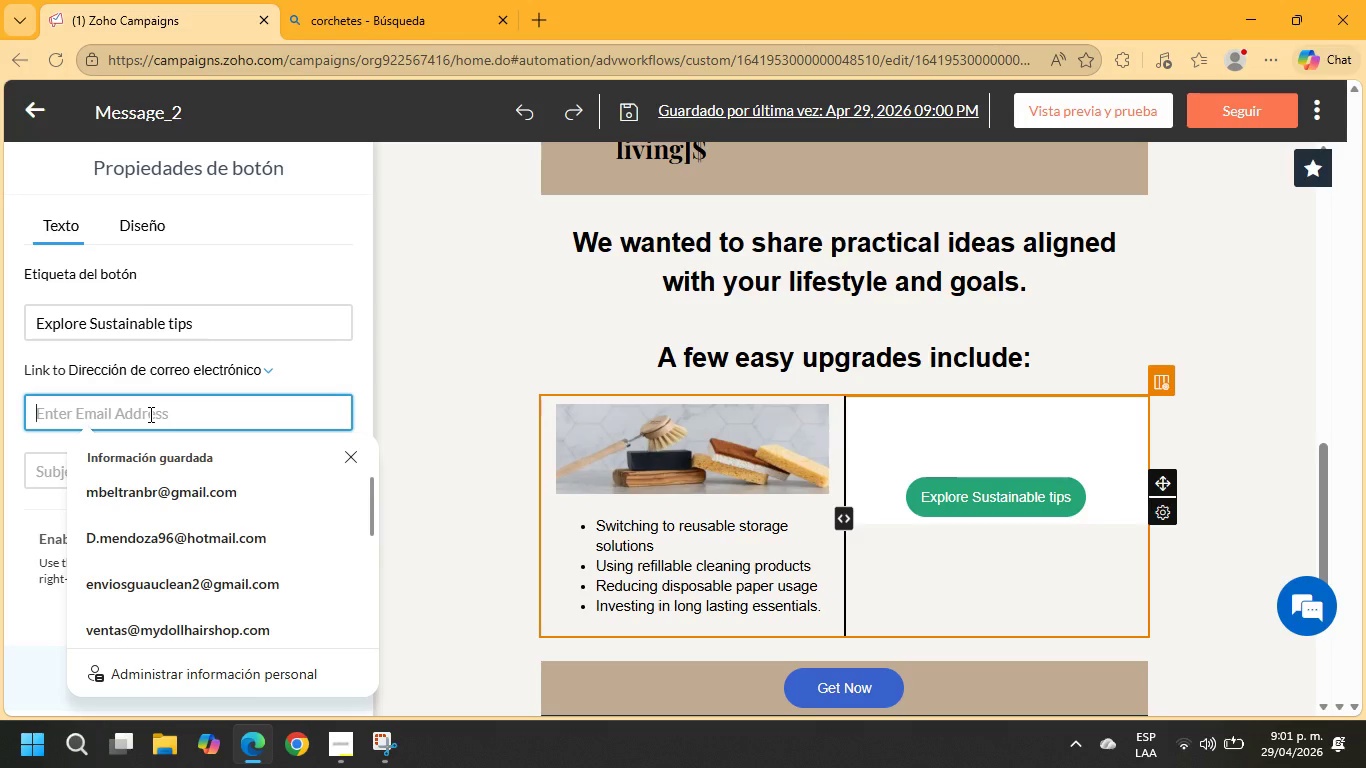 
type(roots)
 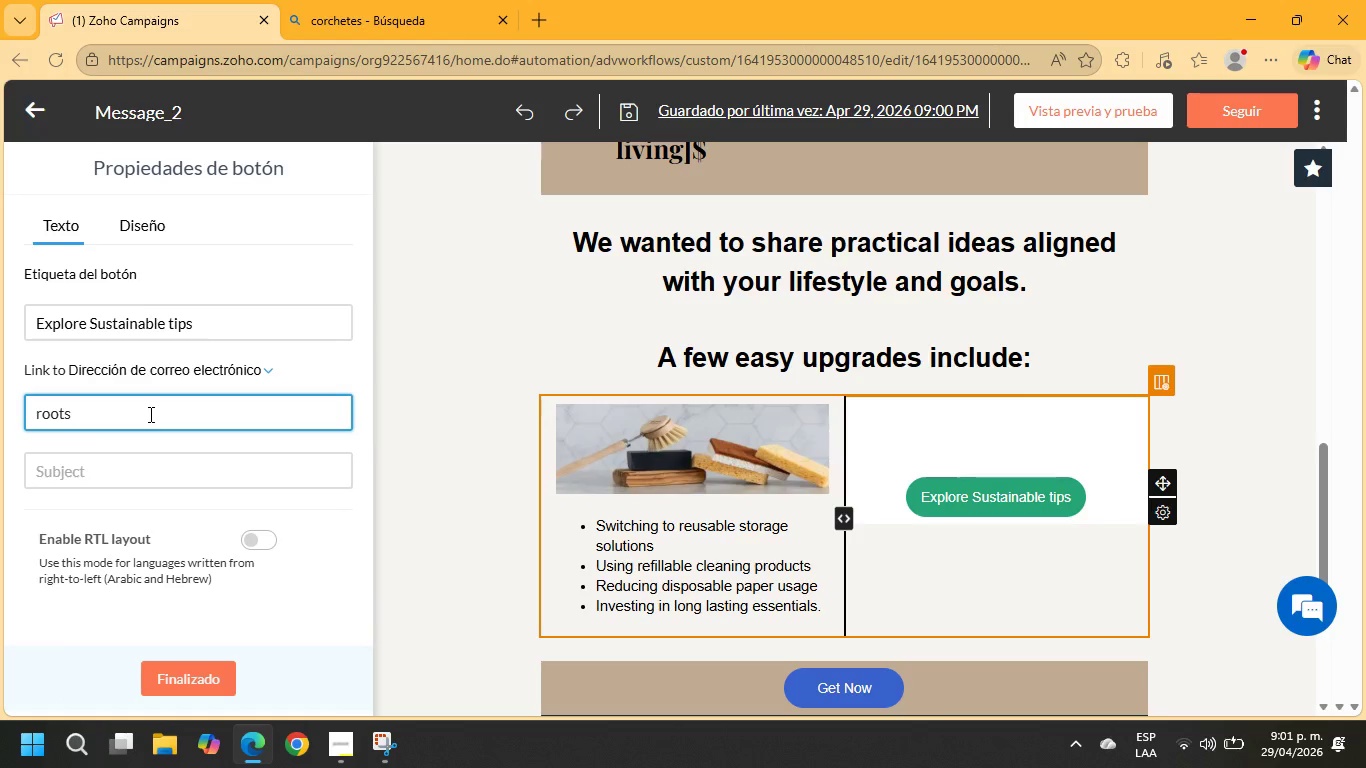 
key(Alt+Control+6)
 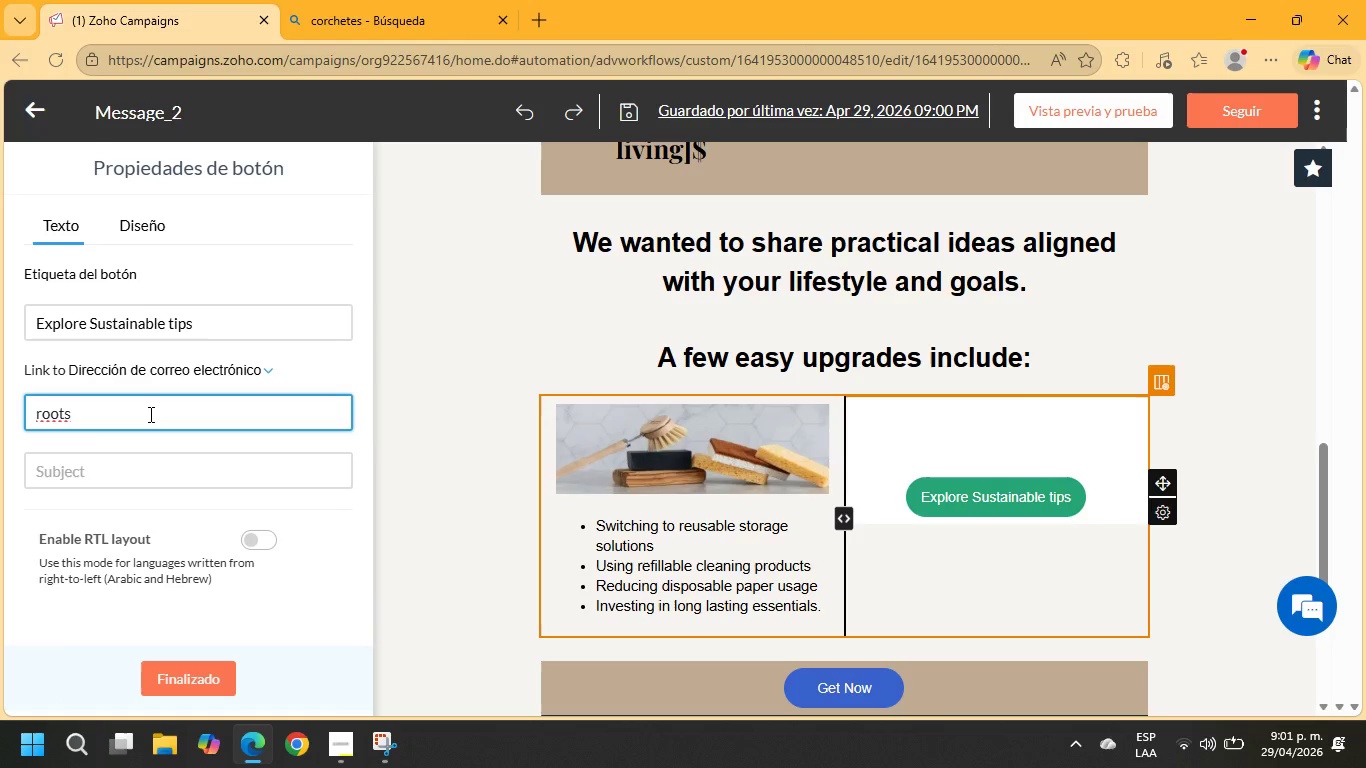 
key(Alt+Control+Tab)
 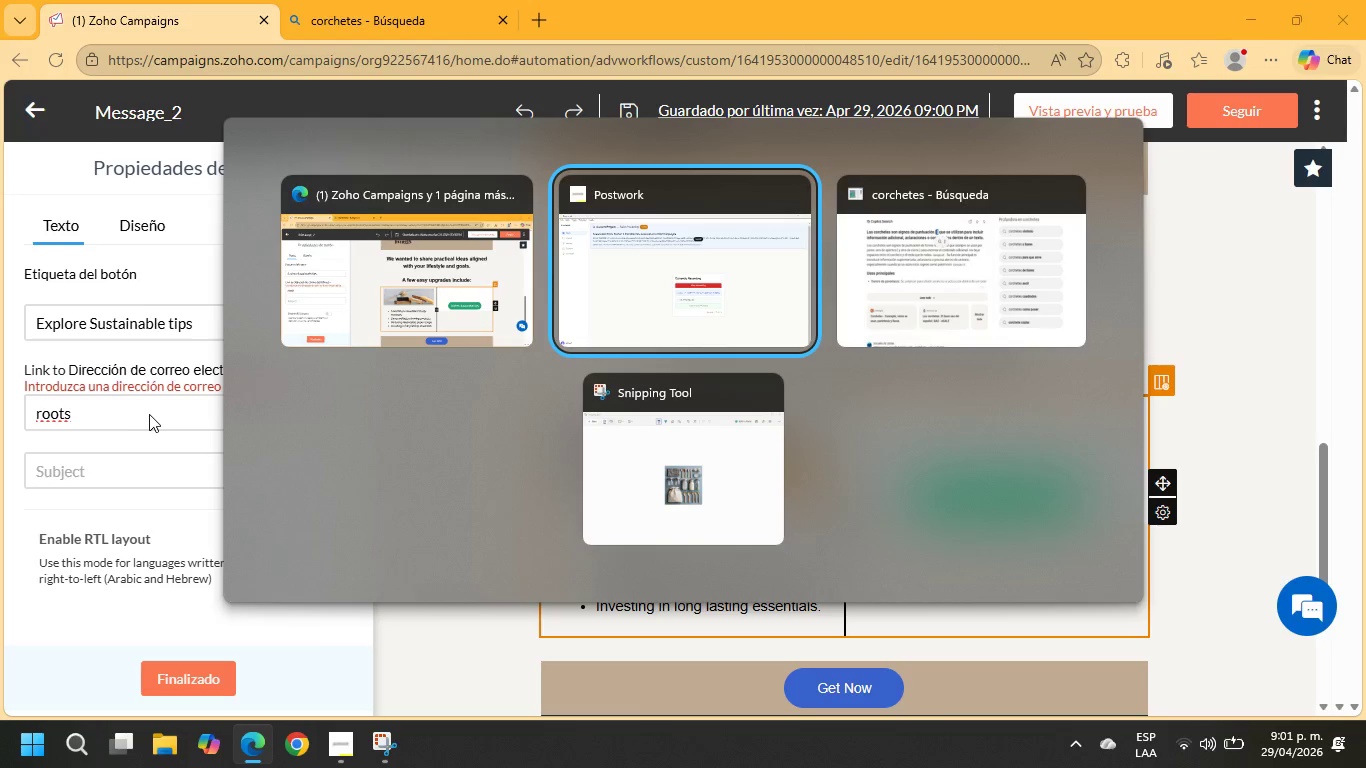 
left_click([124, 416])
 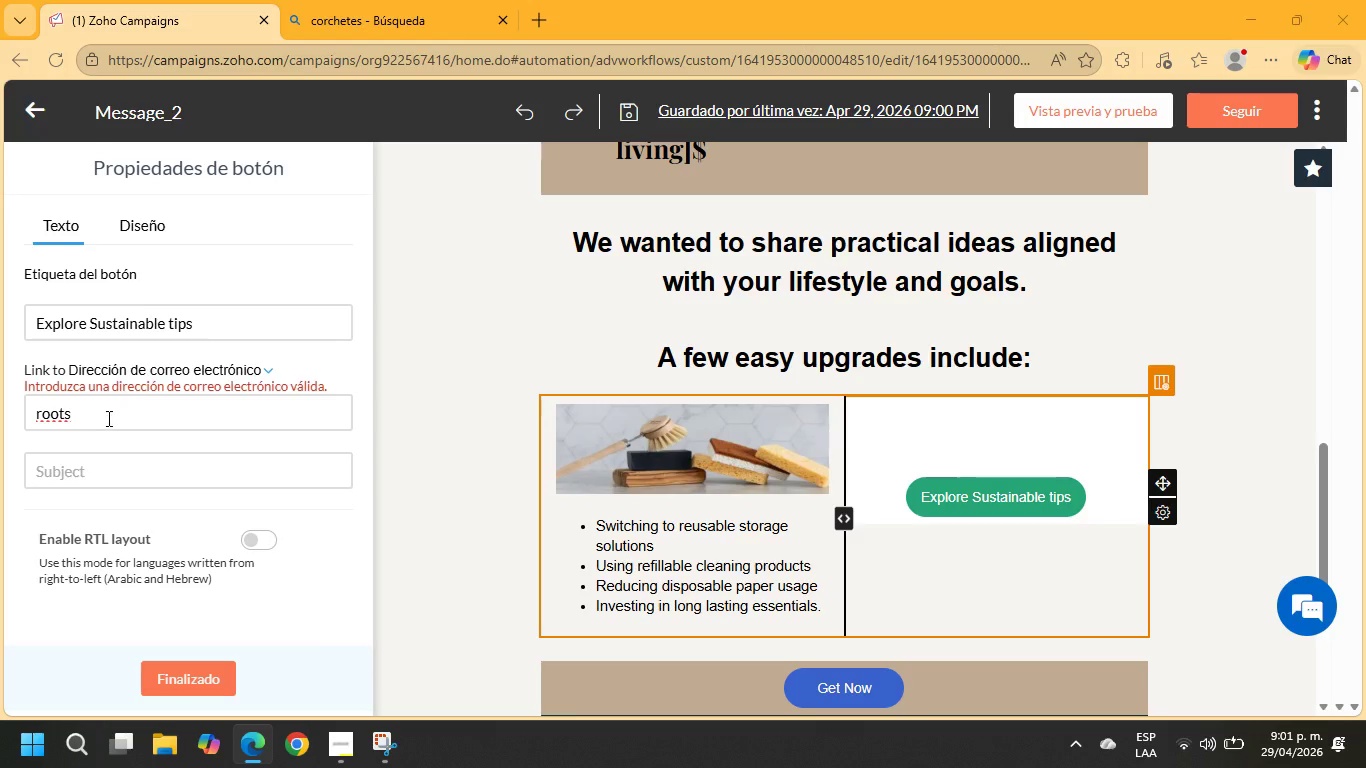 
left_click([107, 418])
 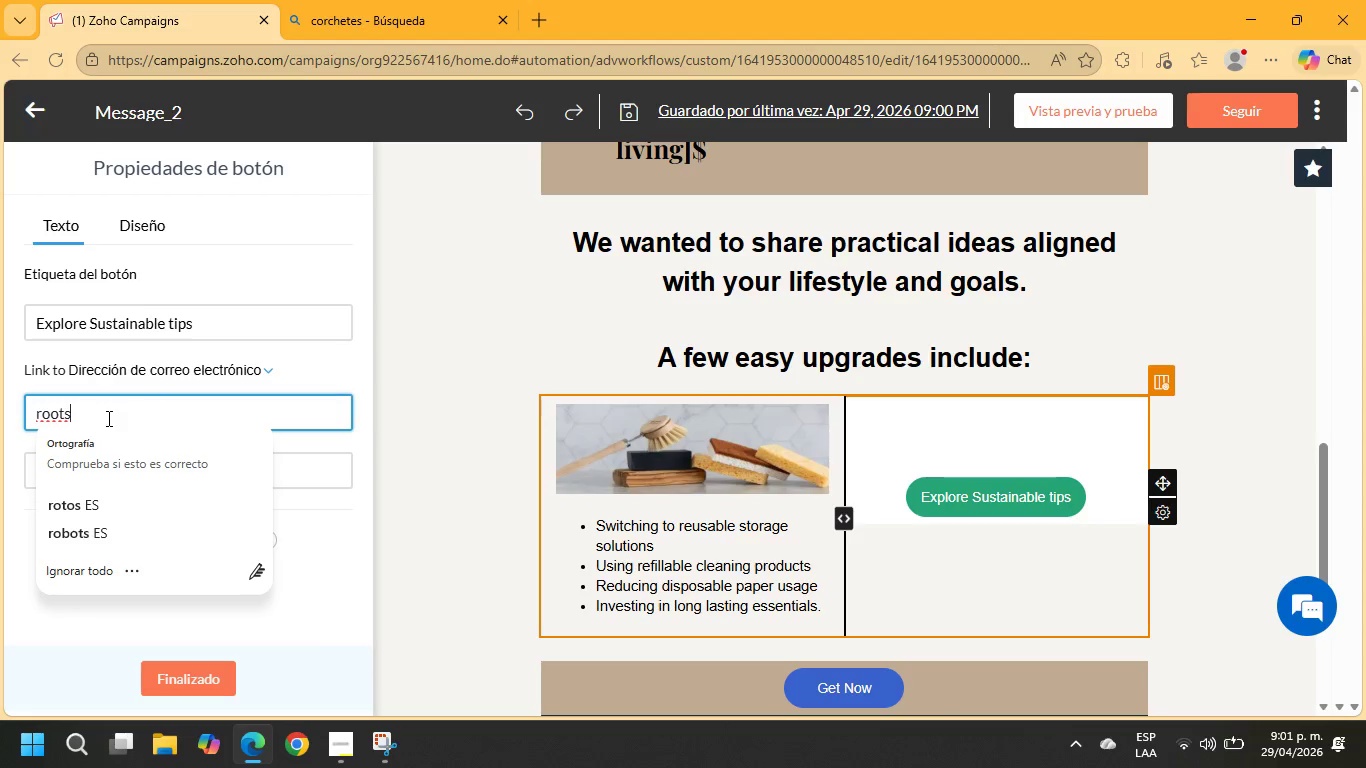 
type(^usables)
 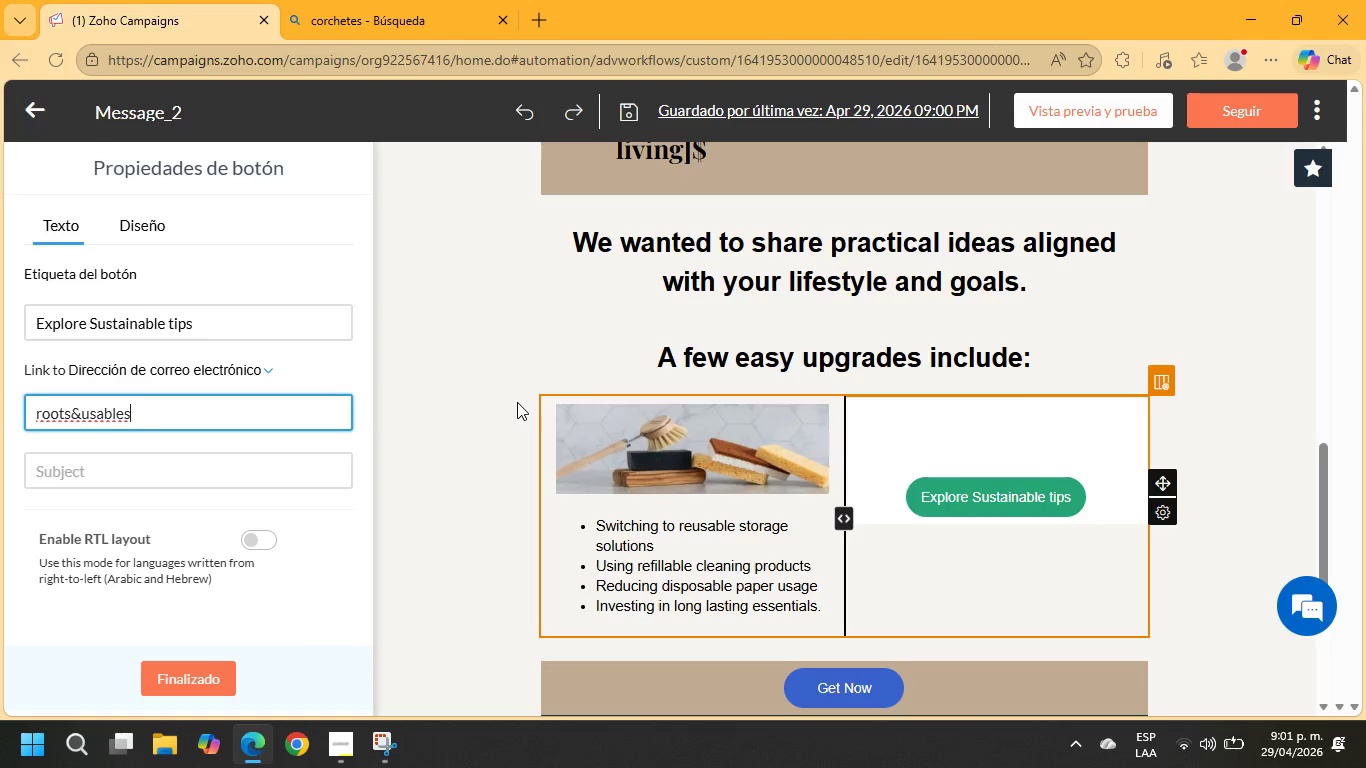 
key(Alt+Control+Q)
 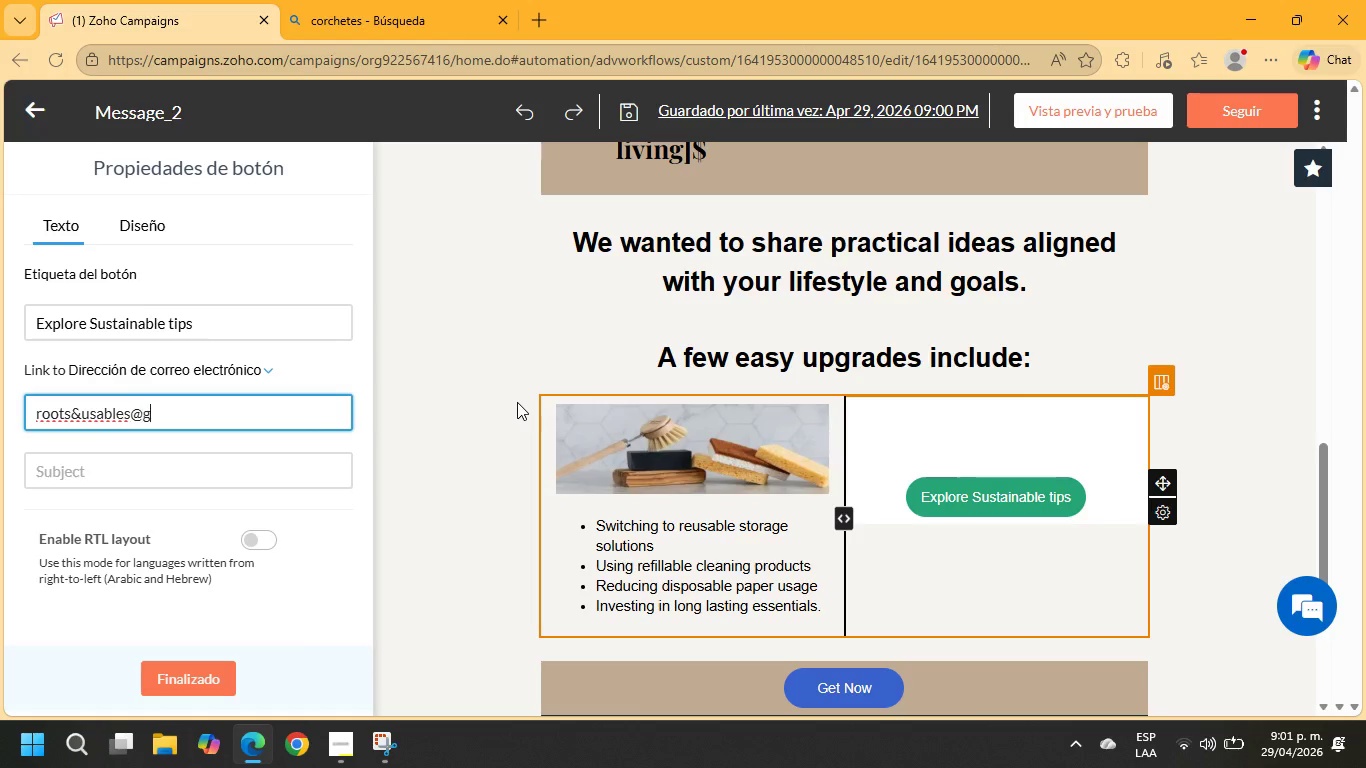 
type(gmail.com)
 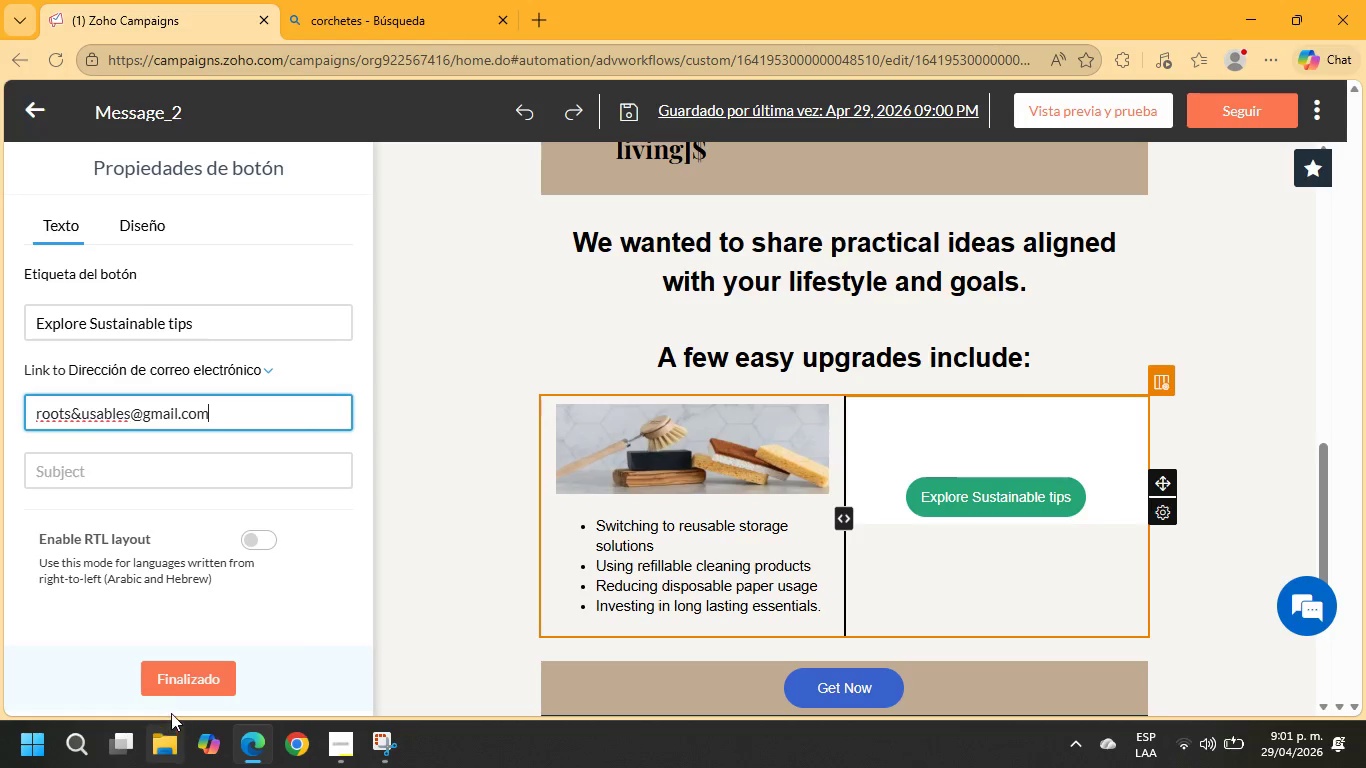 
left_click([180, 682])
 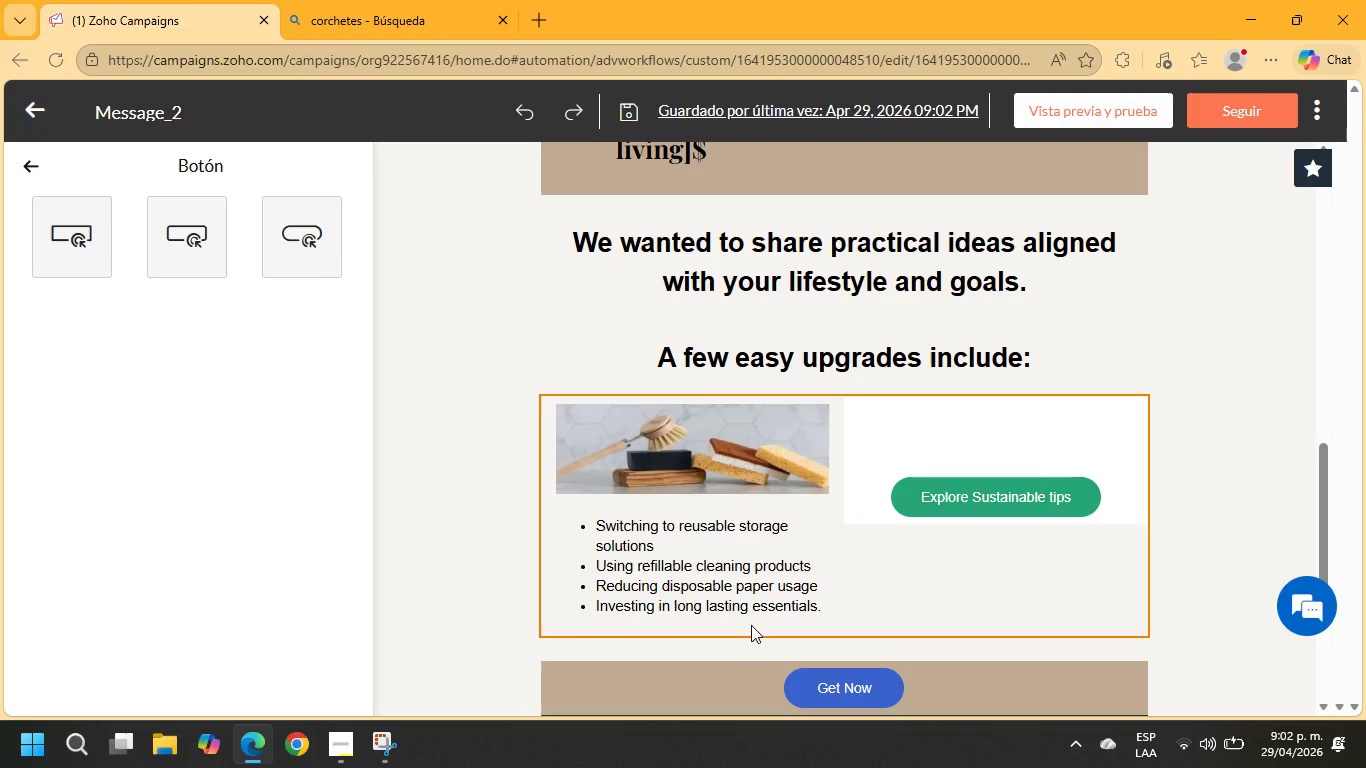 
left_click([984, 450])
 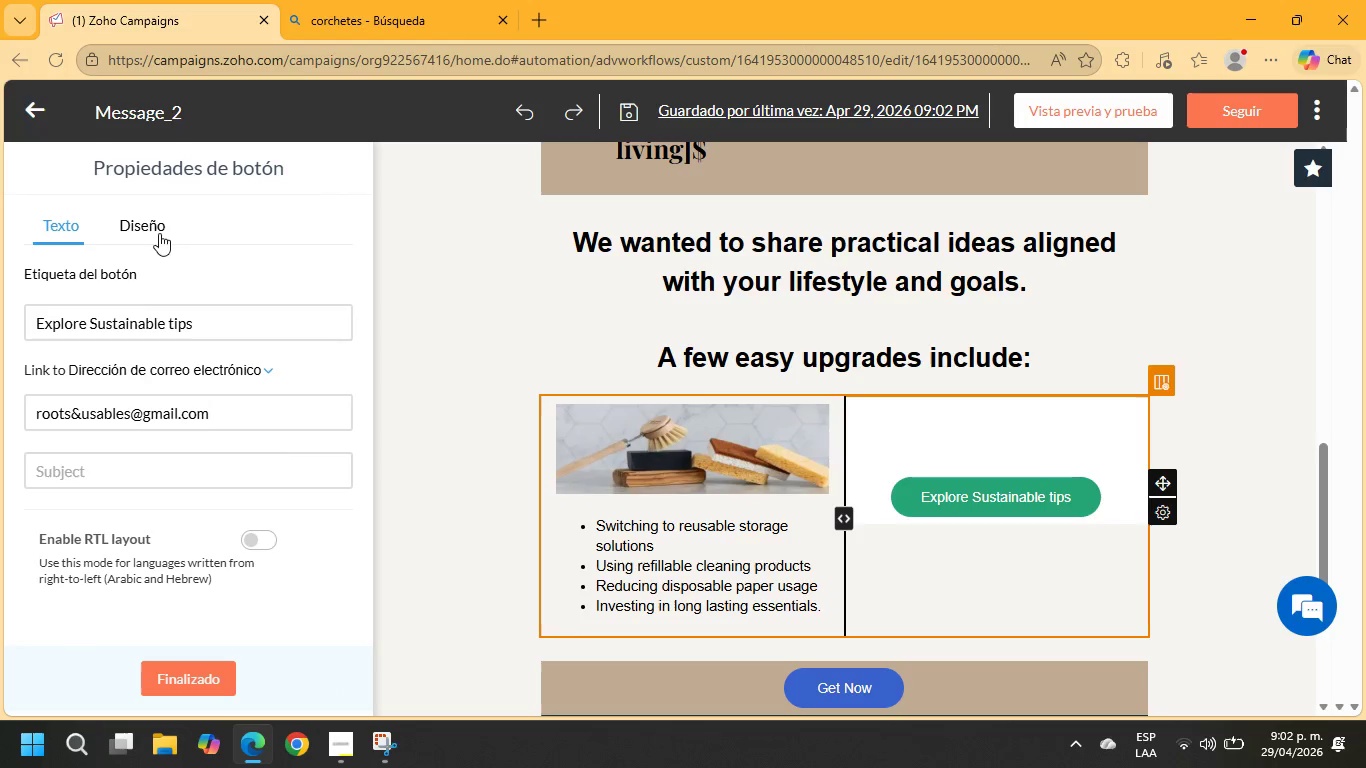 
left_click([153, 231])
 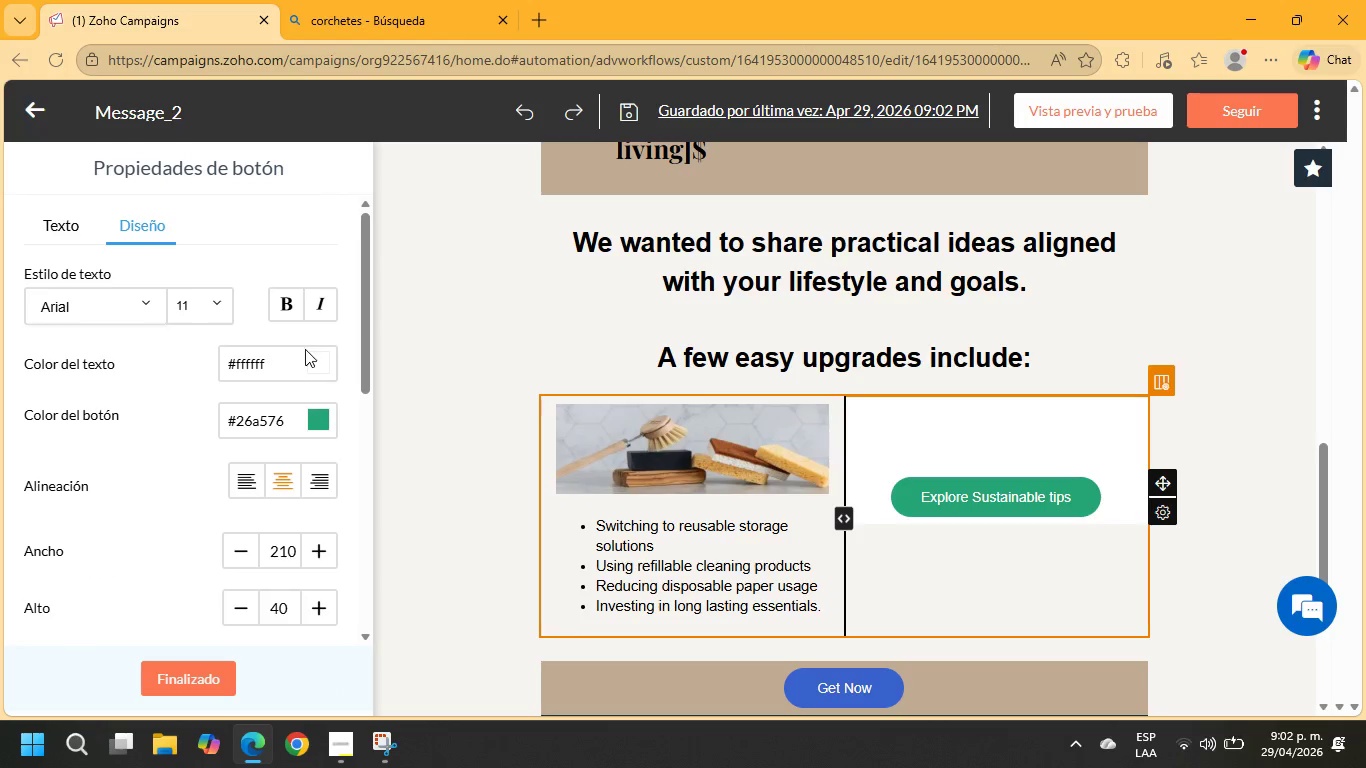 
left_click([317, 366])
 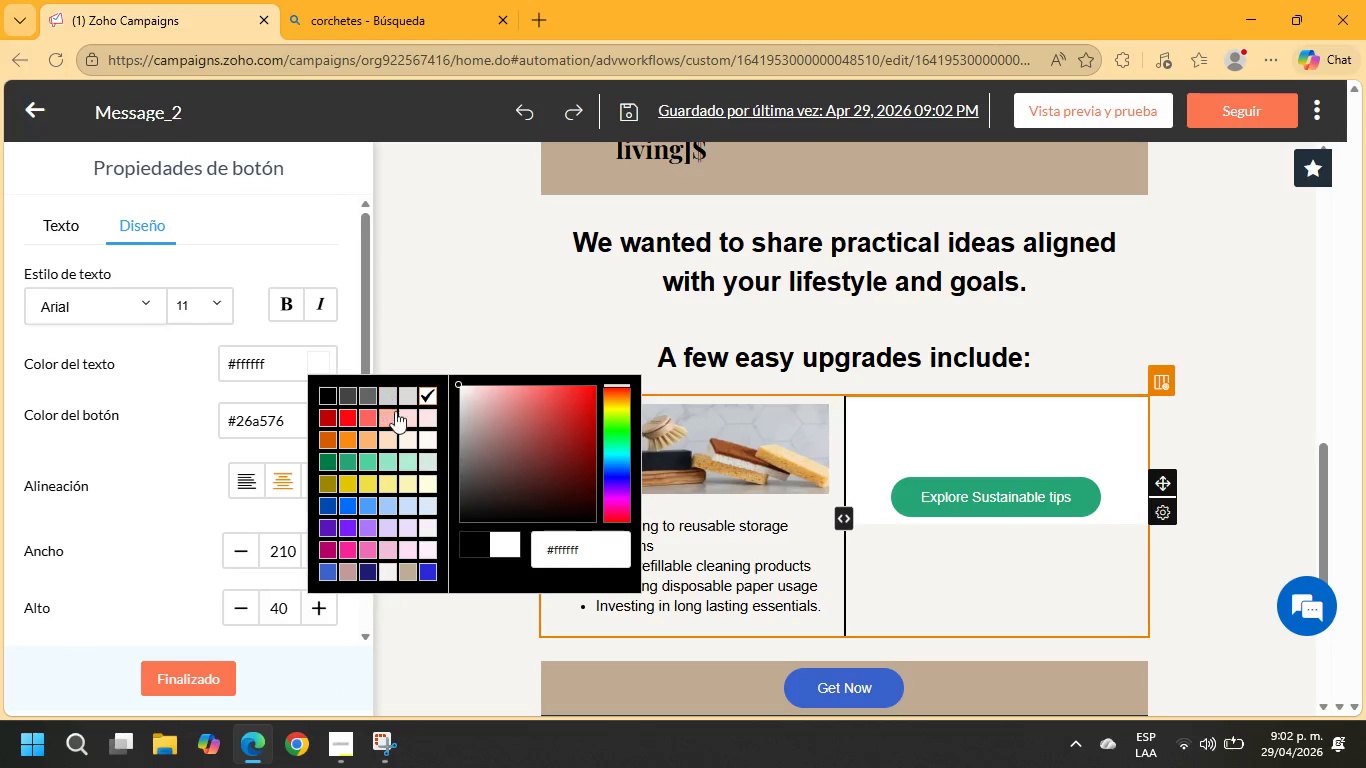 
left_click([406, 421])
 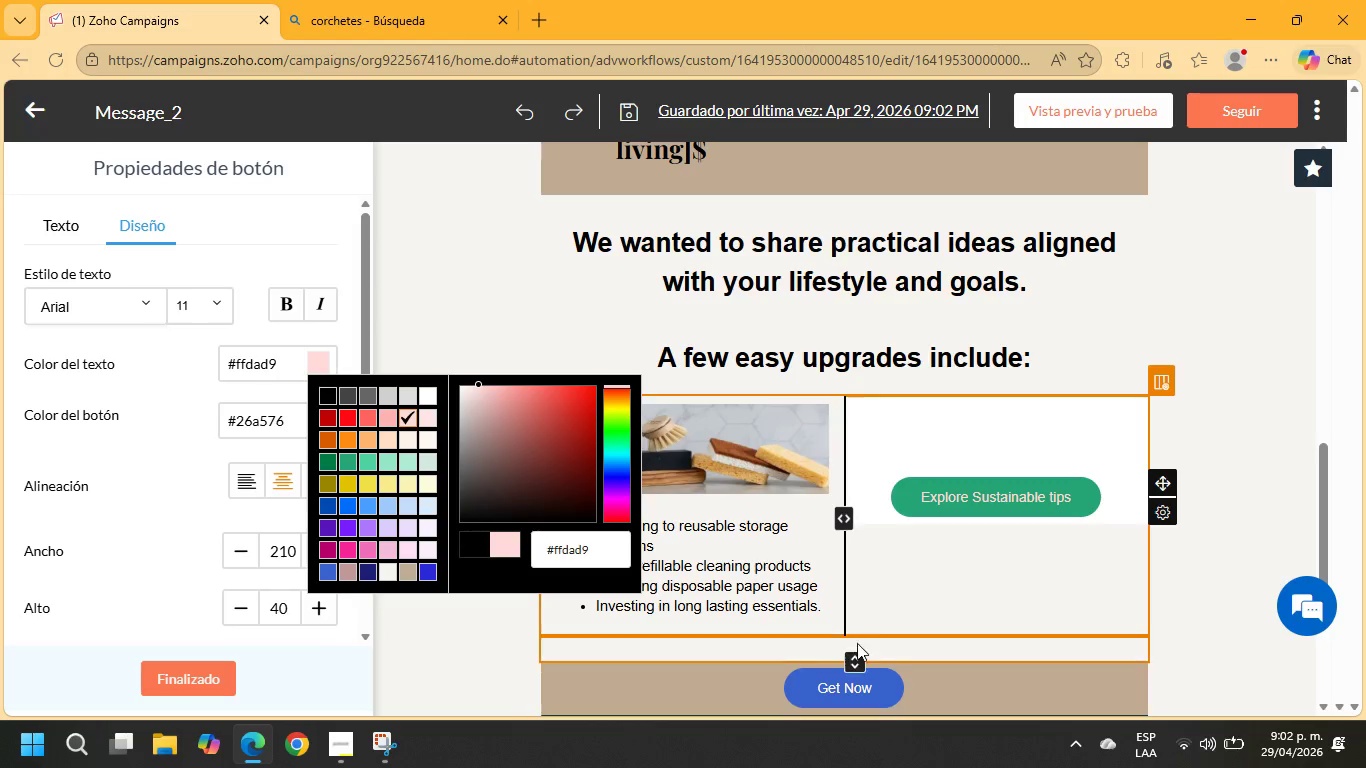 
left_click([940, 605])
 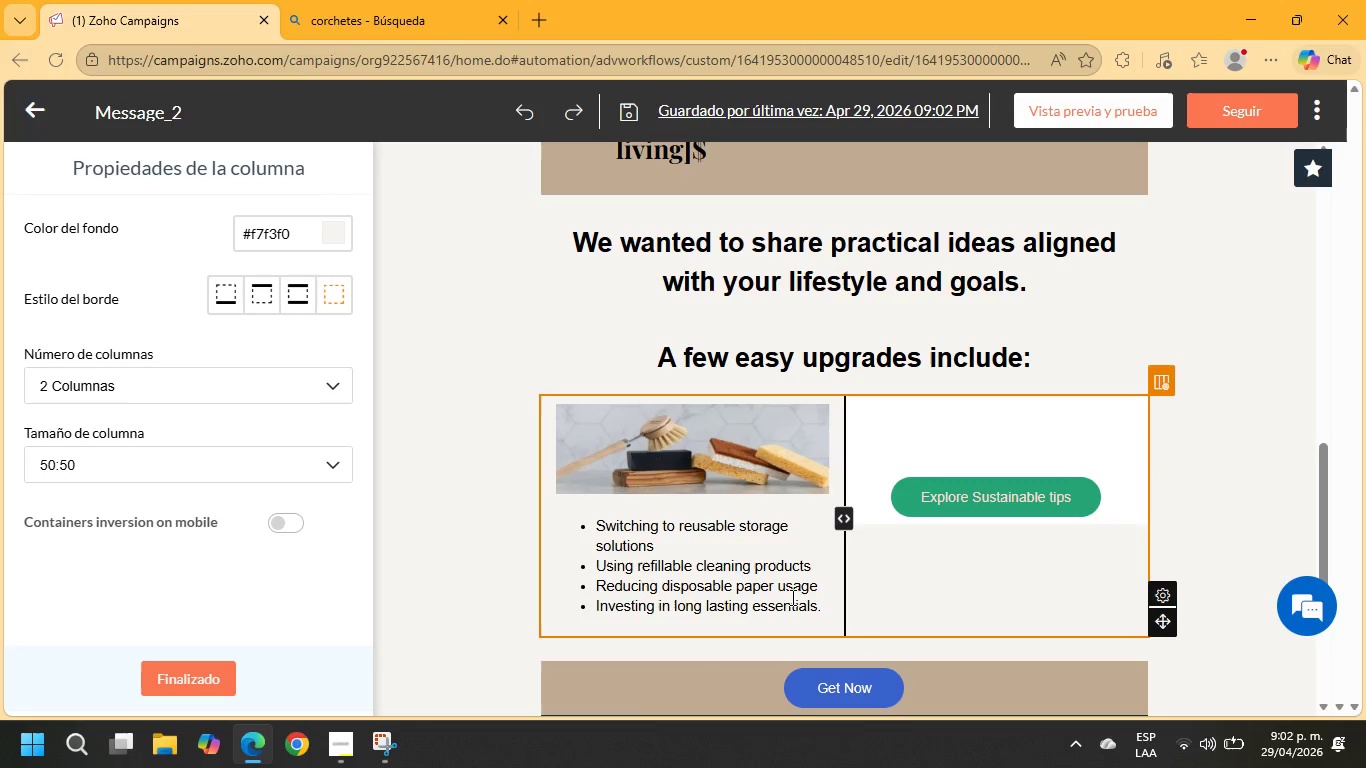 
left_click([805, 540])
 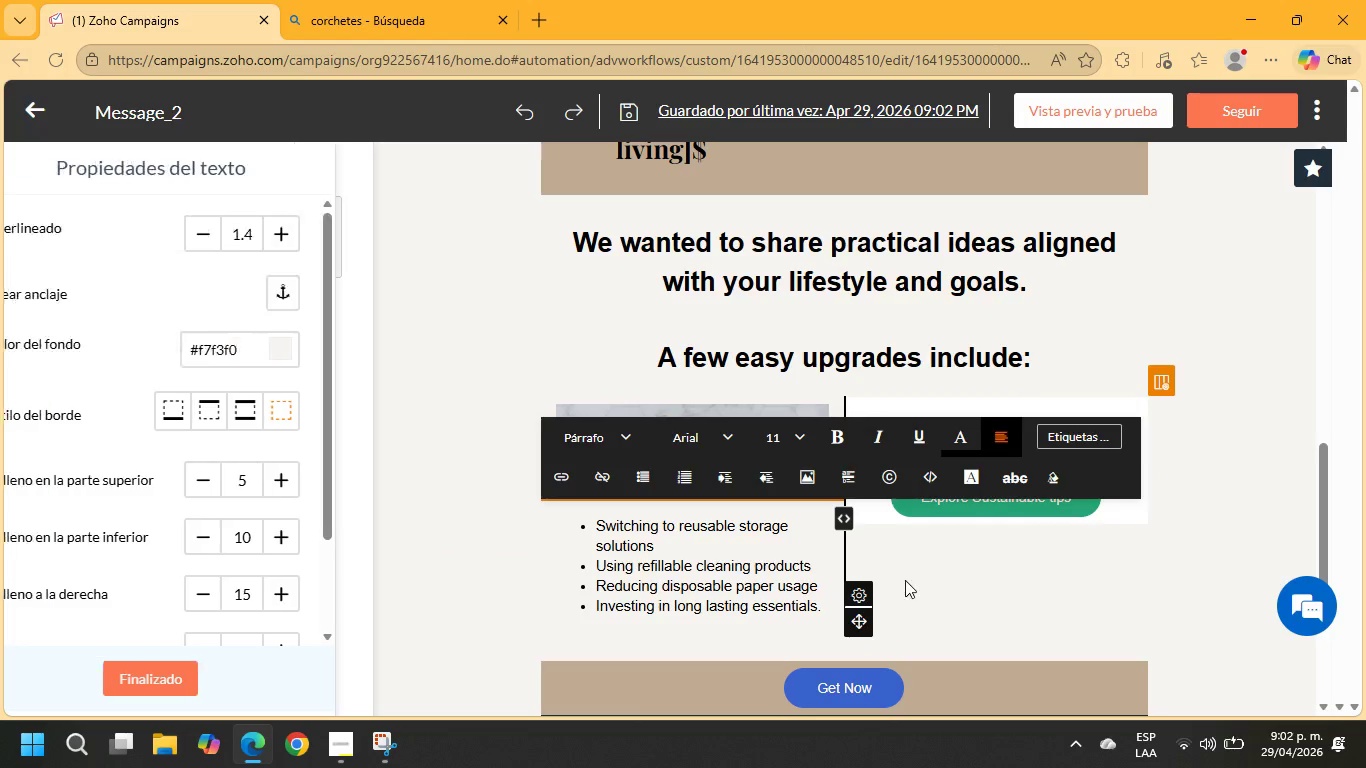 
left_click([913, 581])
 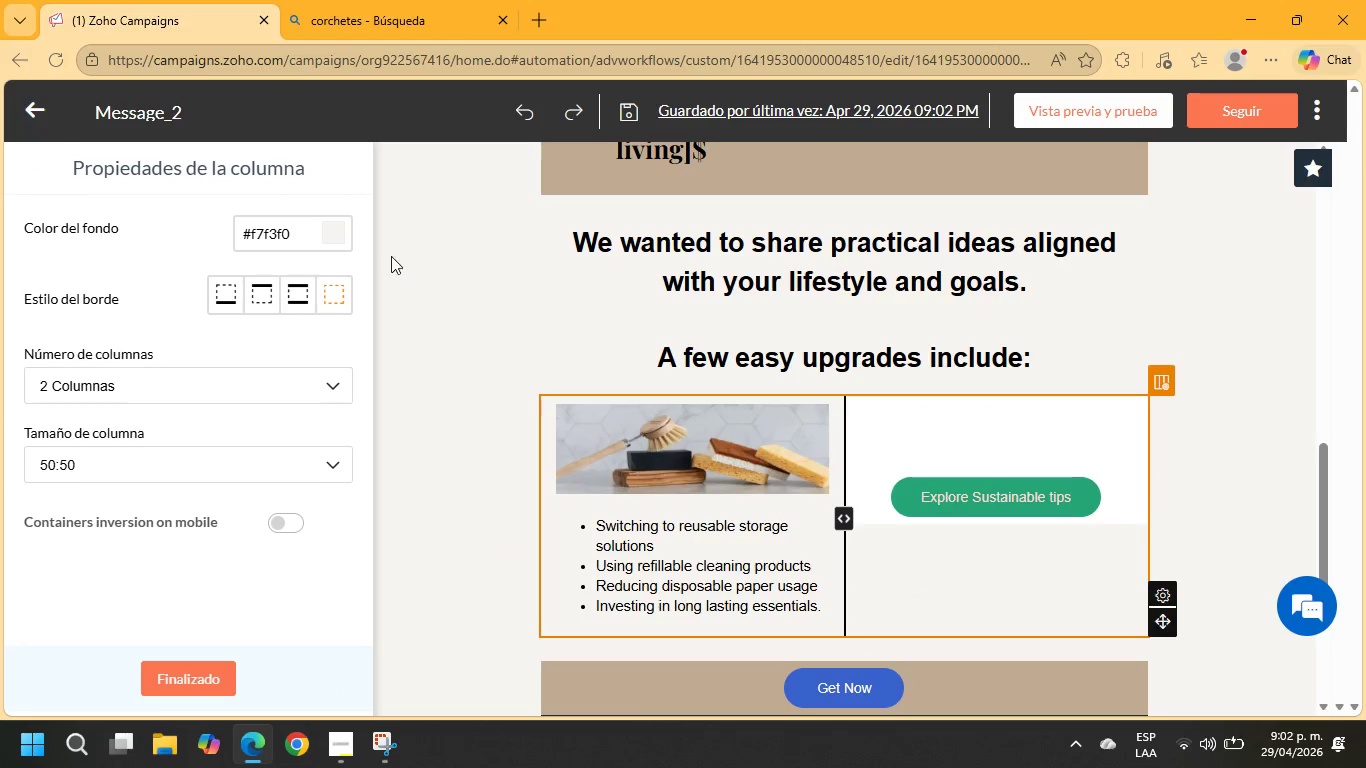 
left_click([343, 237])
 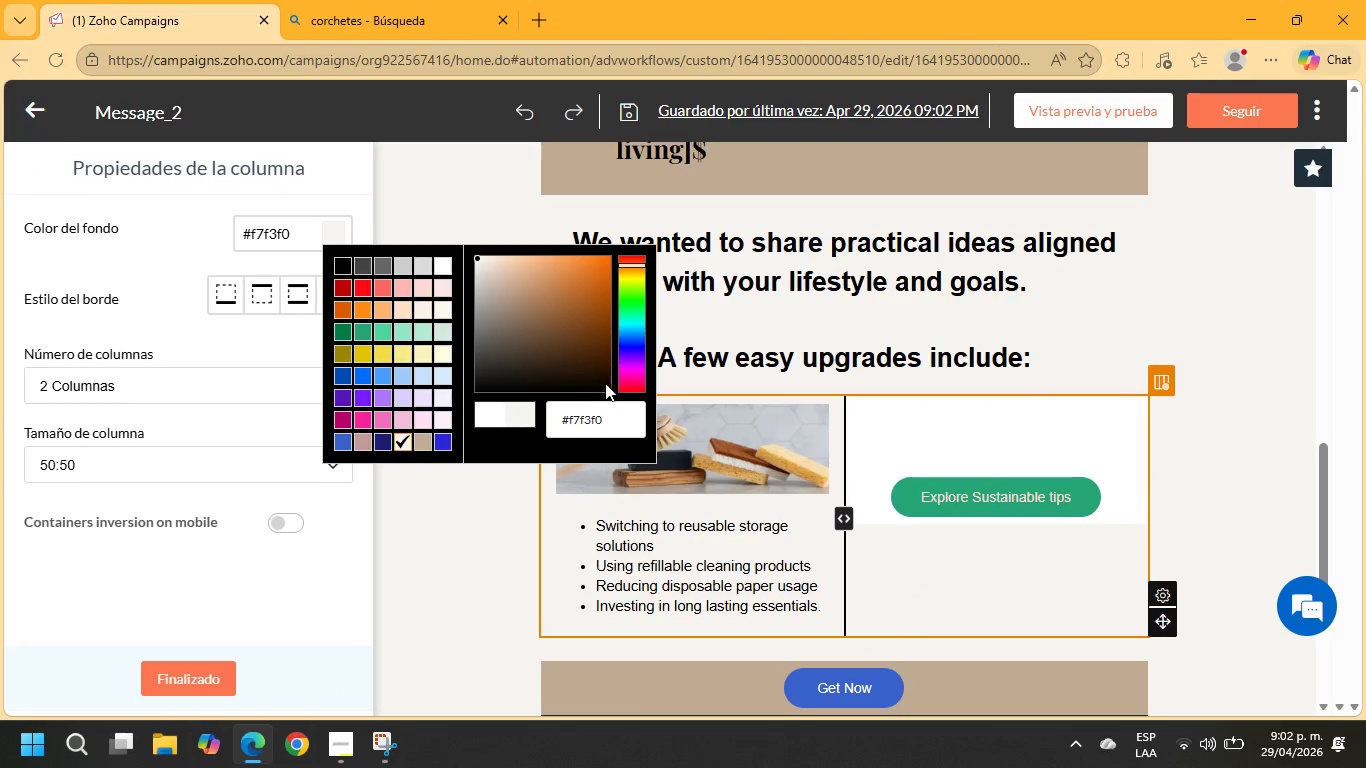 
left_click_drag(start_coordinate=[612, 420], to_coordinate=[497, 407])
 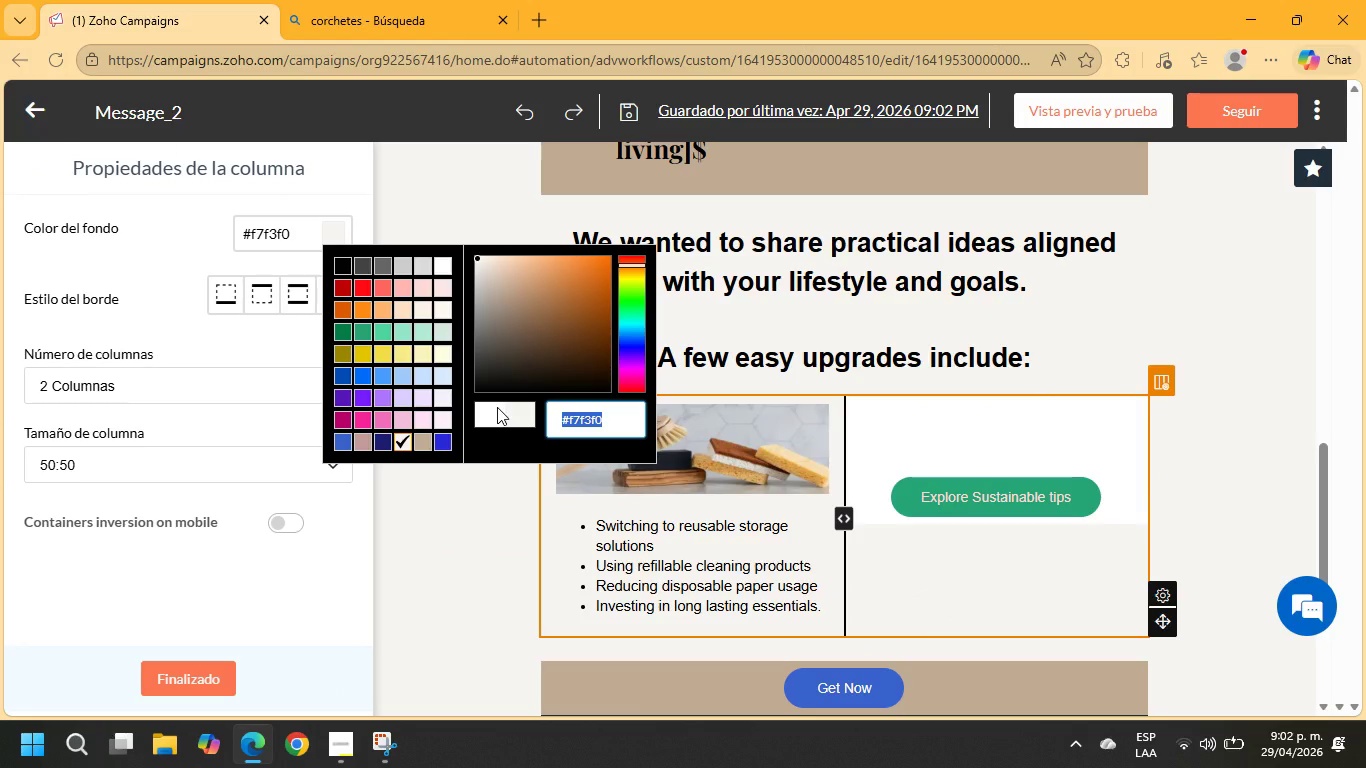 
key(Control+ControlLeft)
 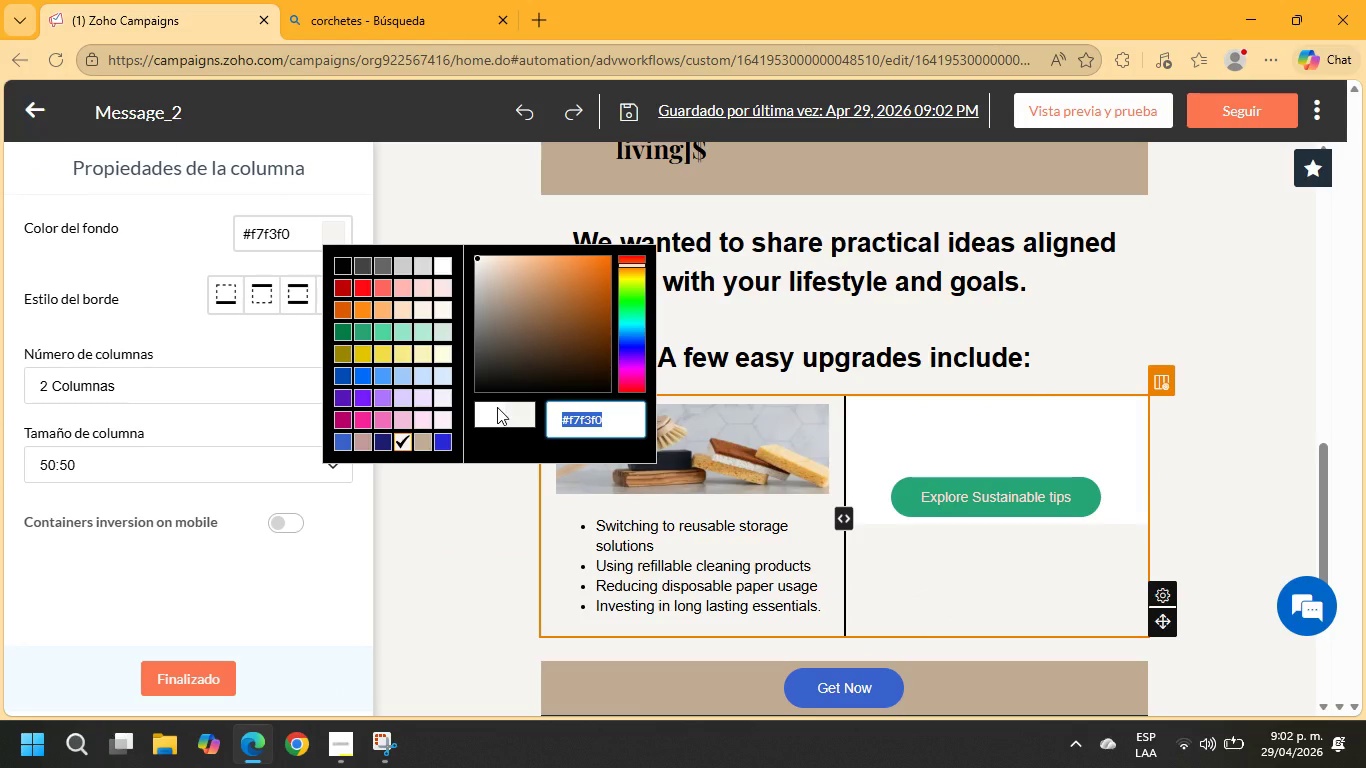 
key(Control+C)
 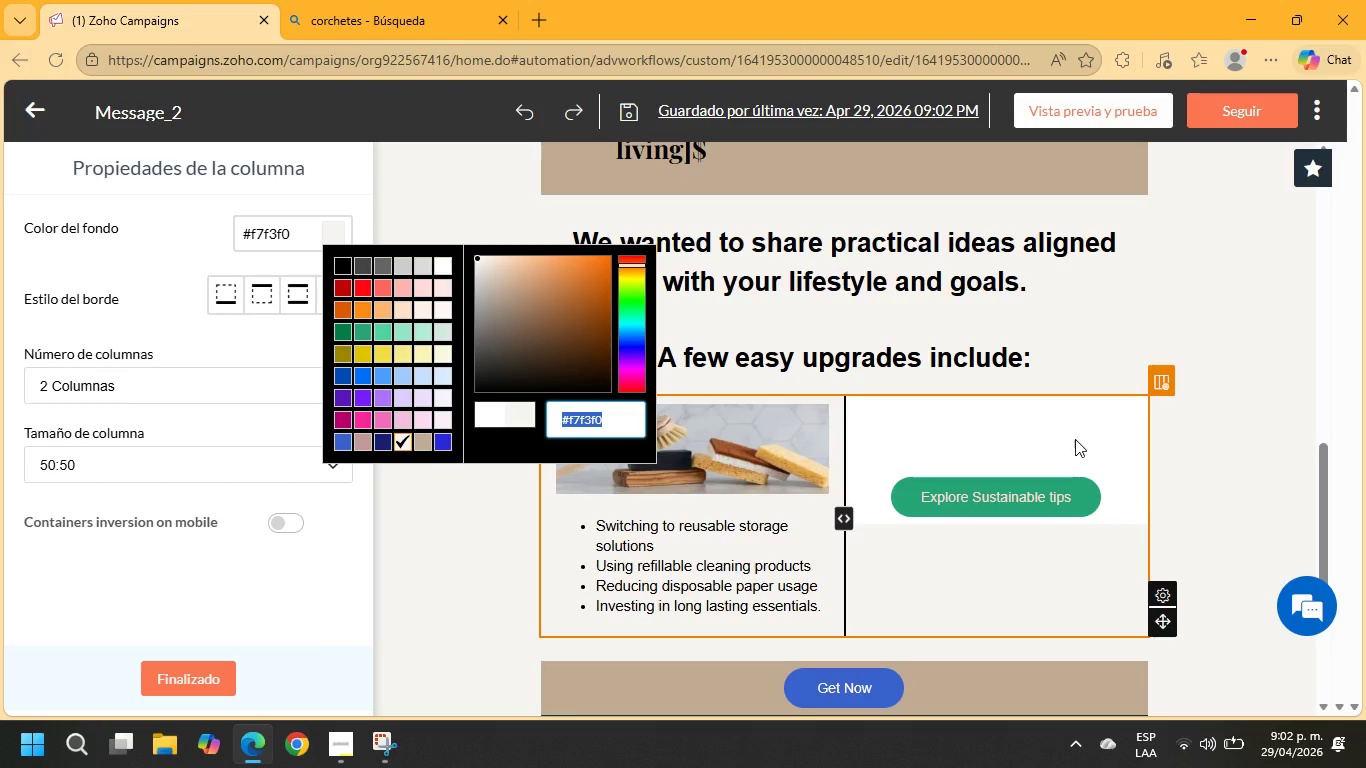 
left_click([1074, 439])
 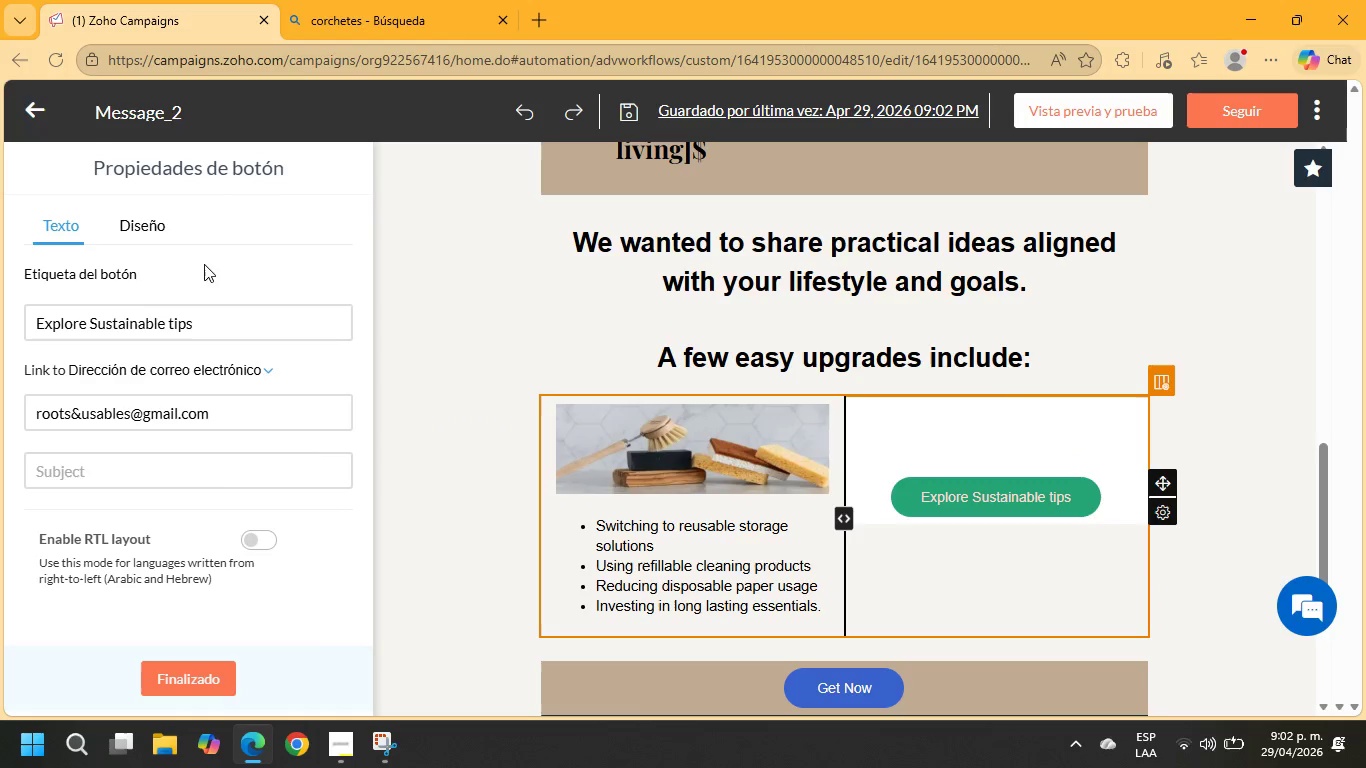 
left_click([154, 235])
 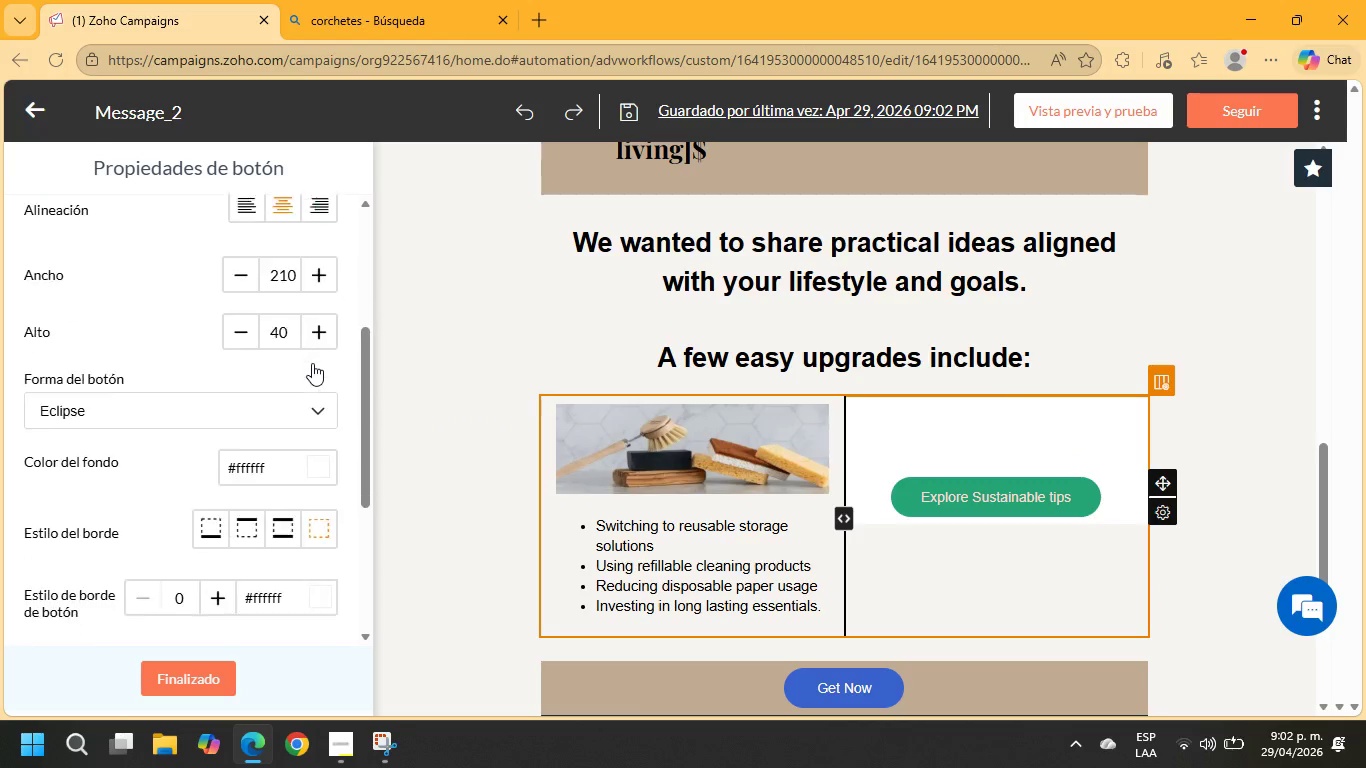 
wait(5.56)
 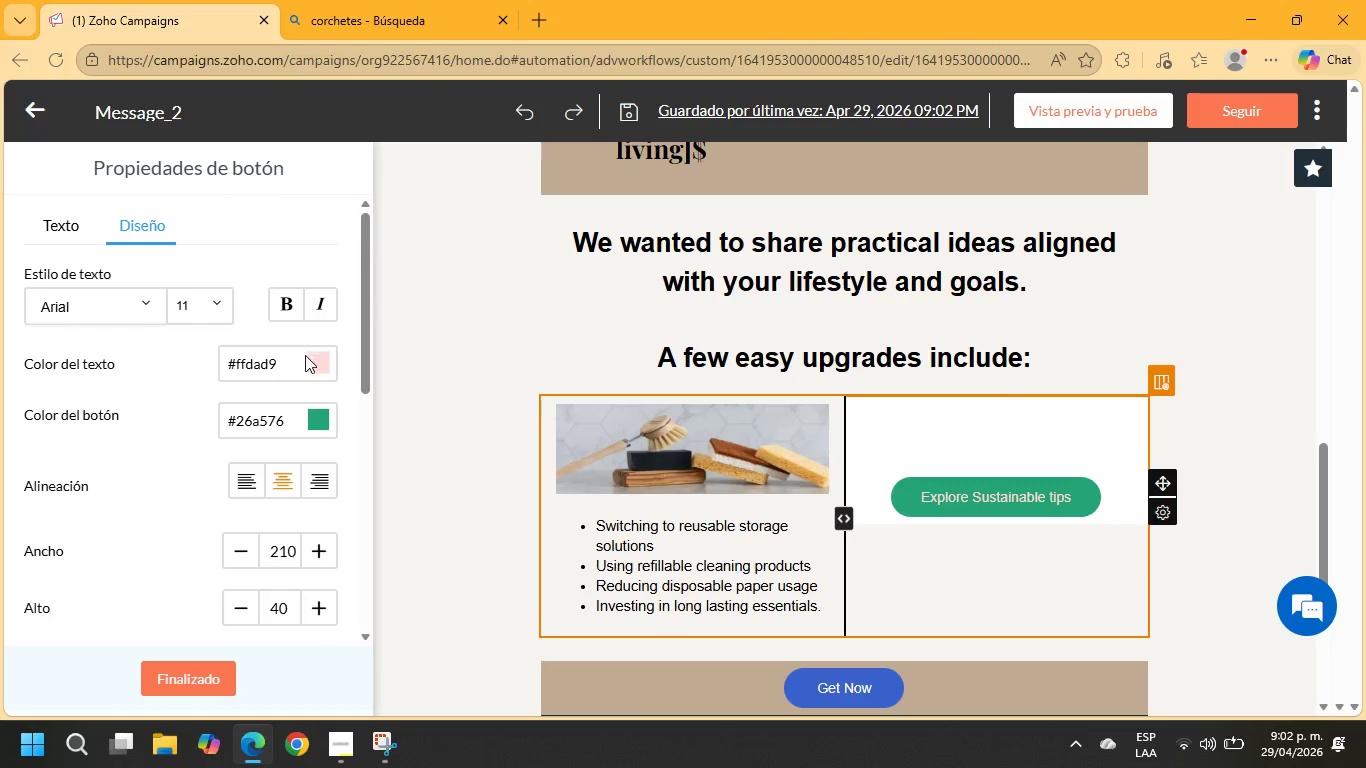 
left_click([318, 426])
 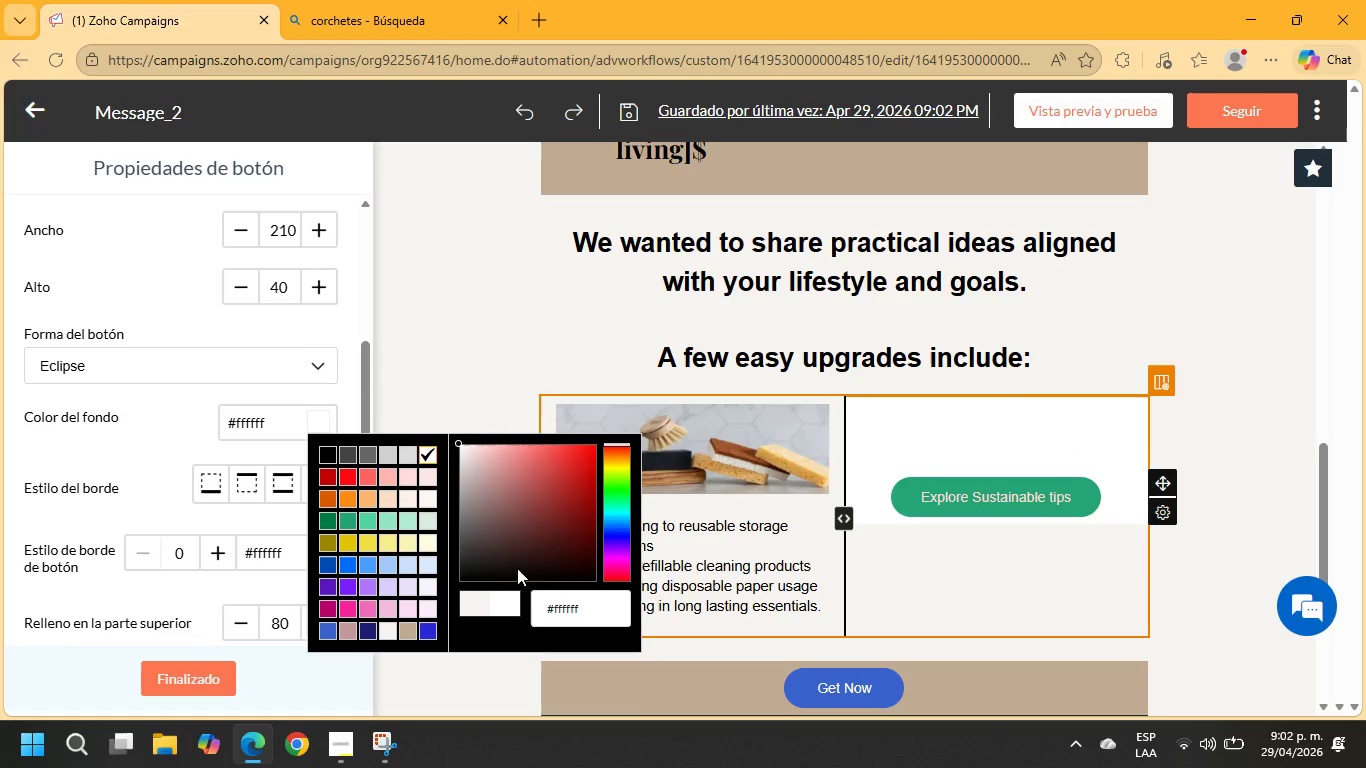 
left_click_drag(start_coordinate=[595, 609], to_coordinate=[497, 601])
 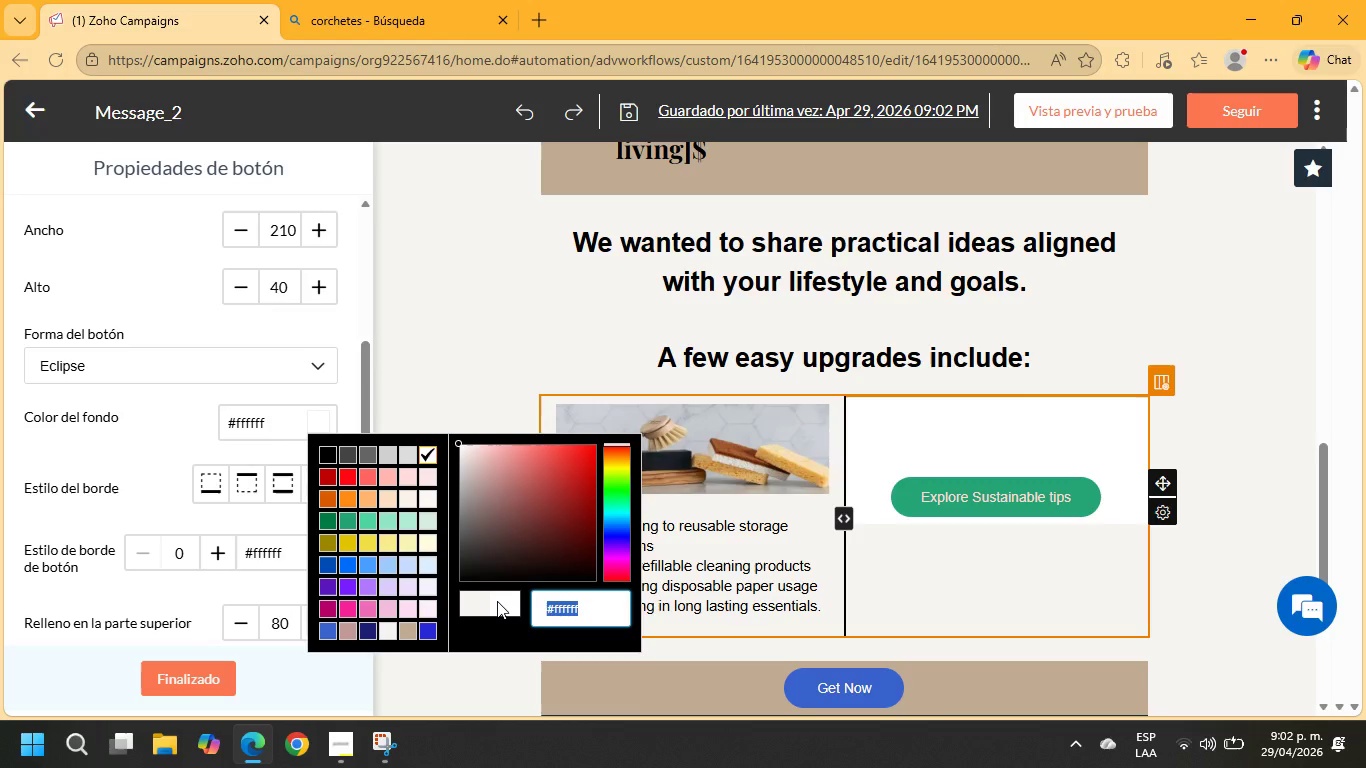 
key(Control+ControlLeft)
 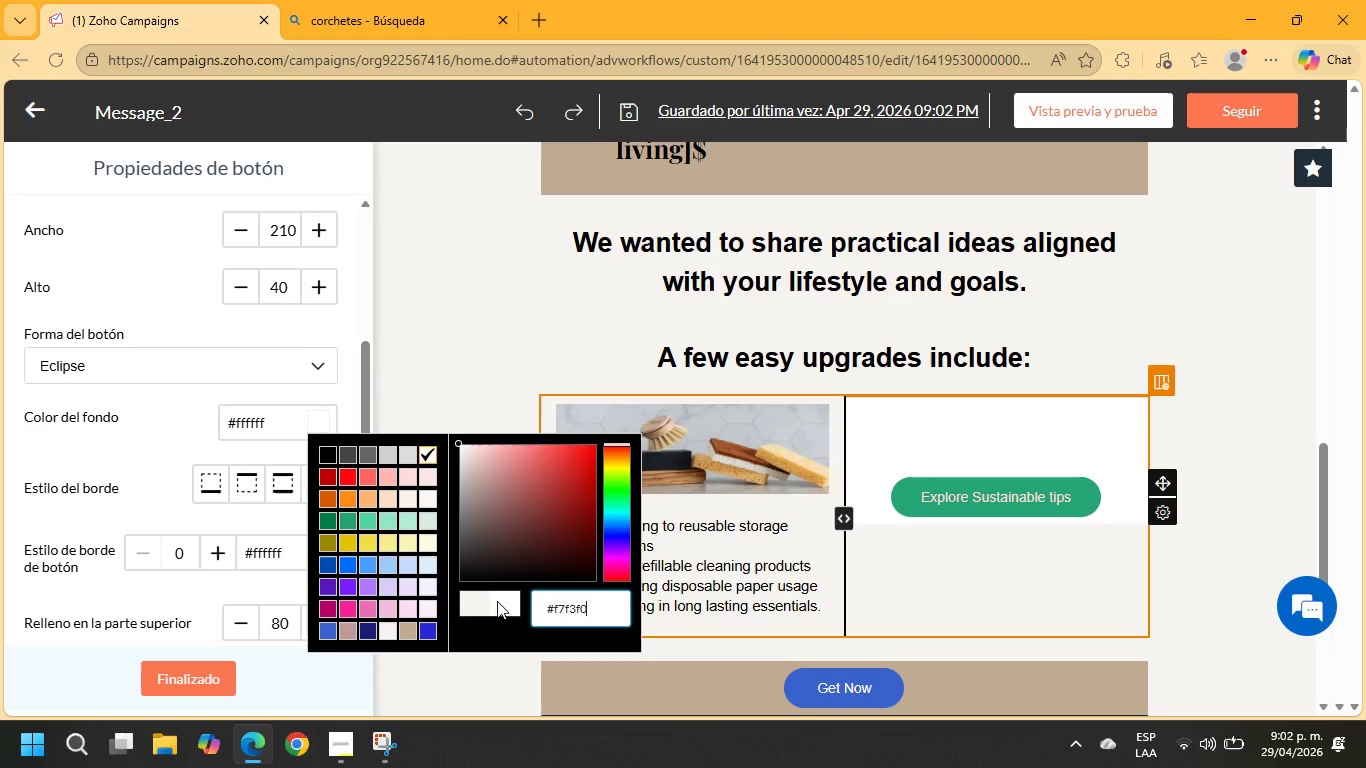 
key(Control+V)
 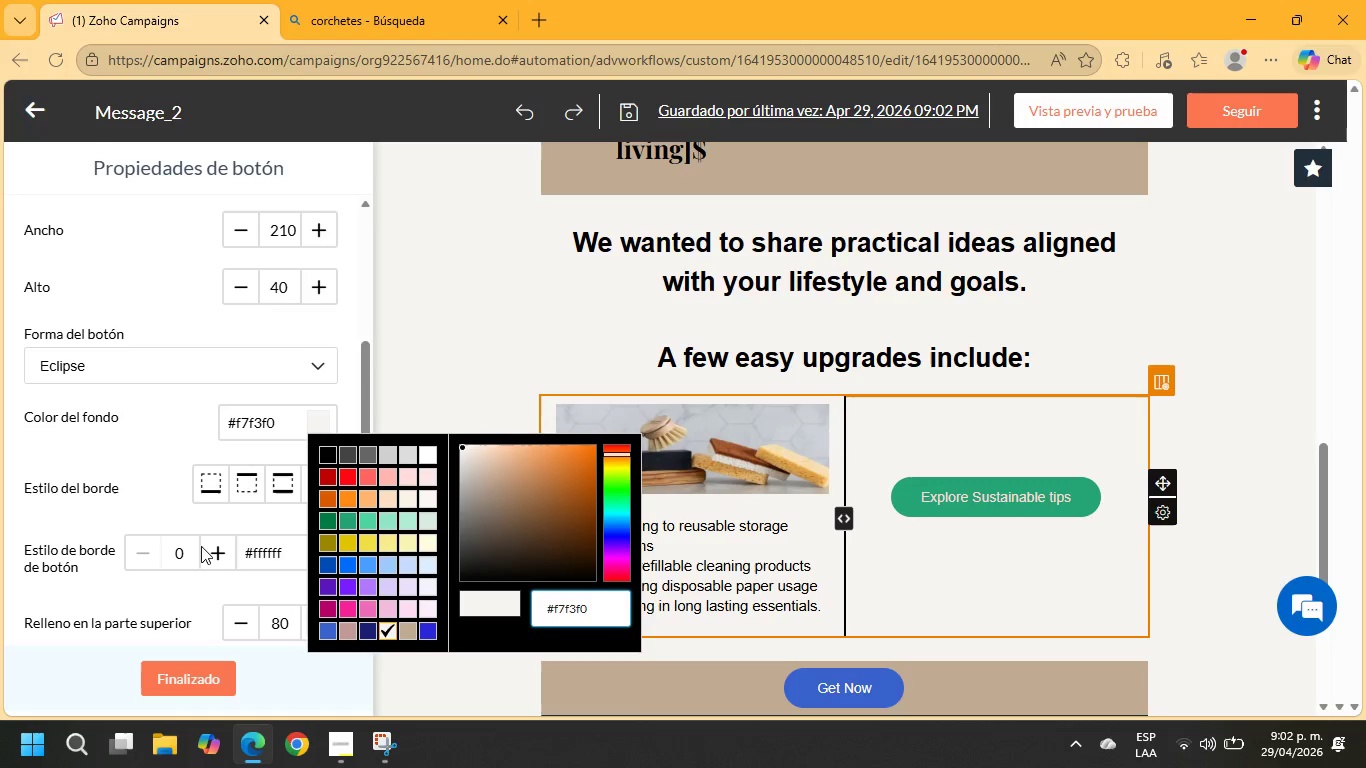 
left_click([192, 677])
 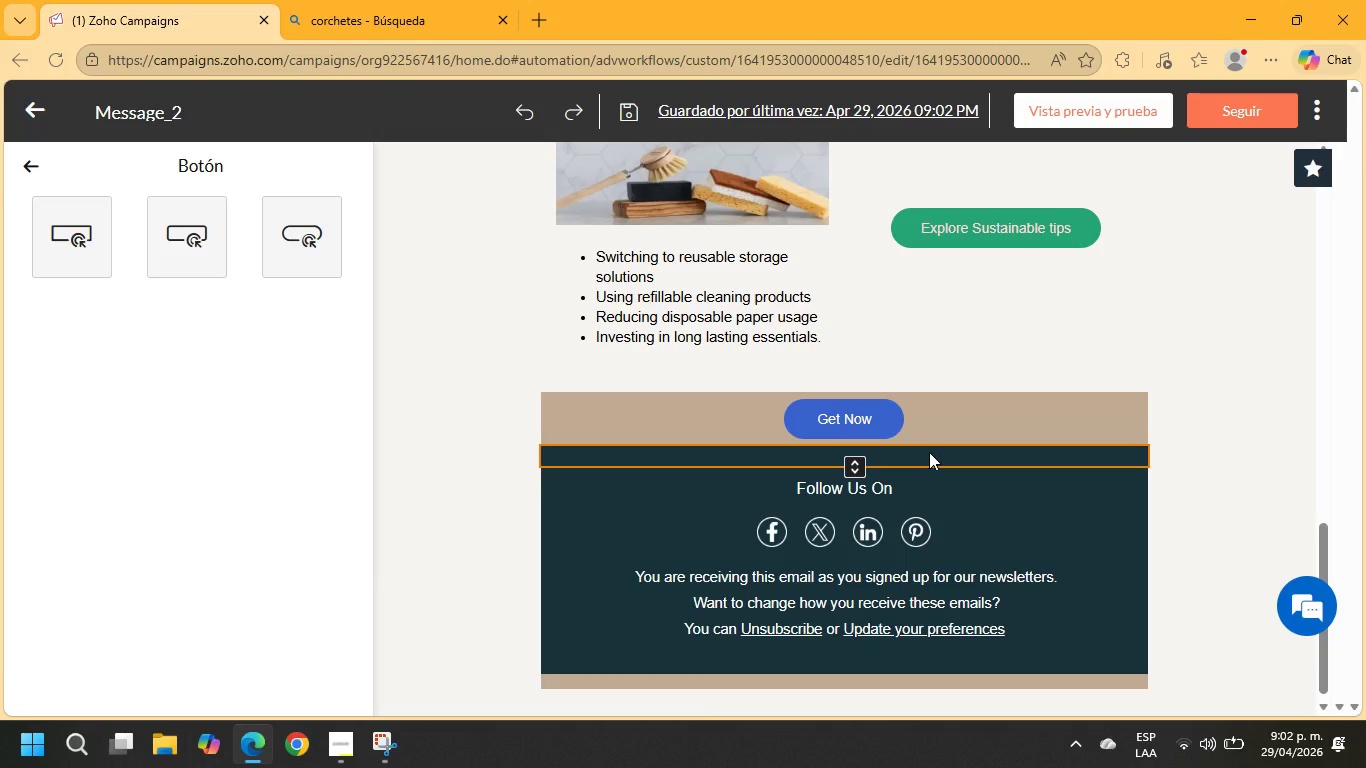 
wait(5.06)
 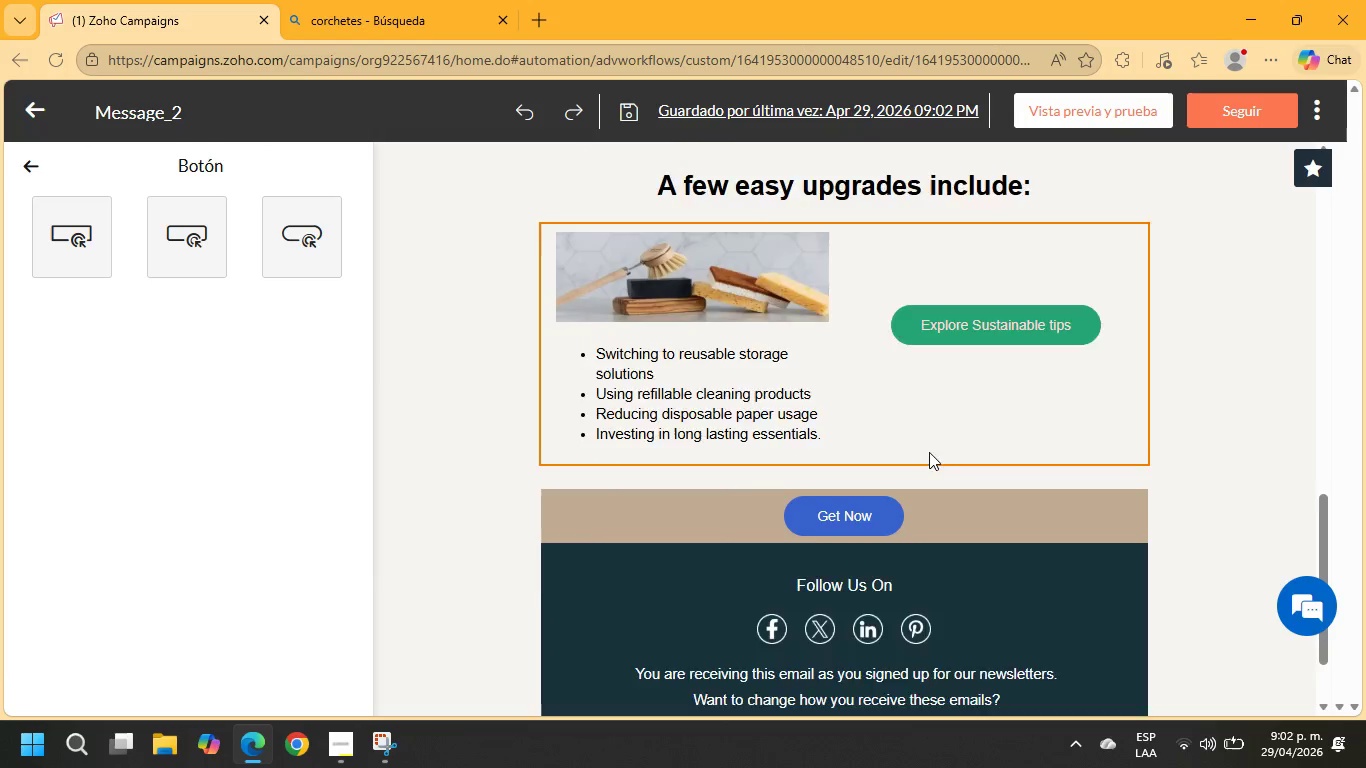 
left_click([935, 436])
 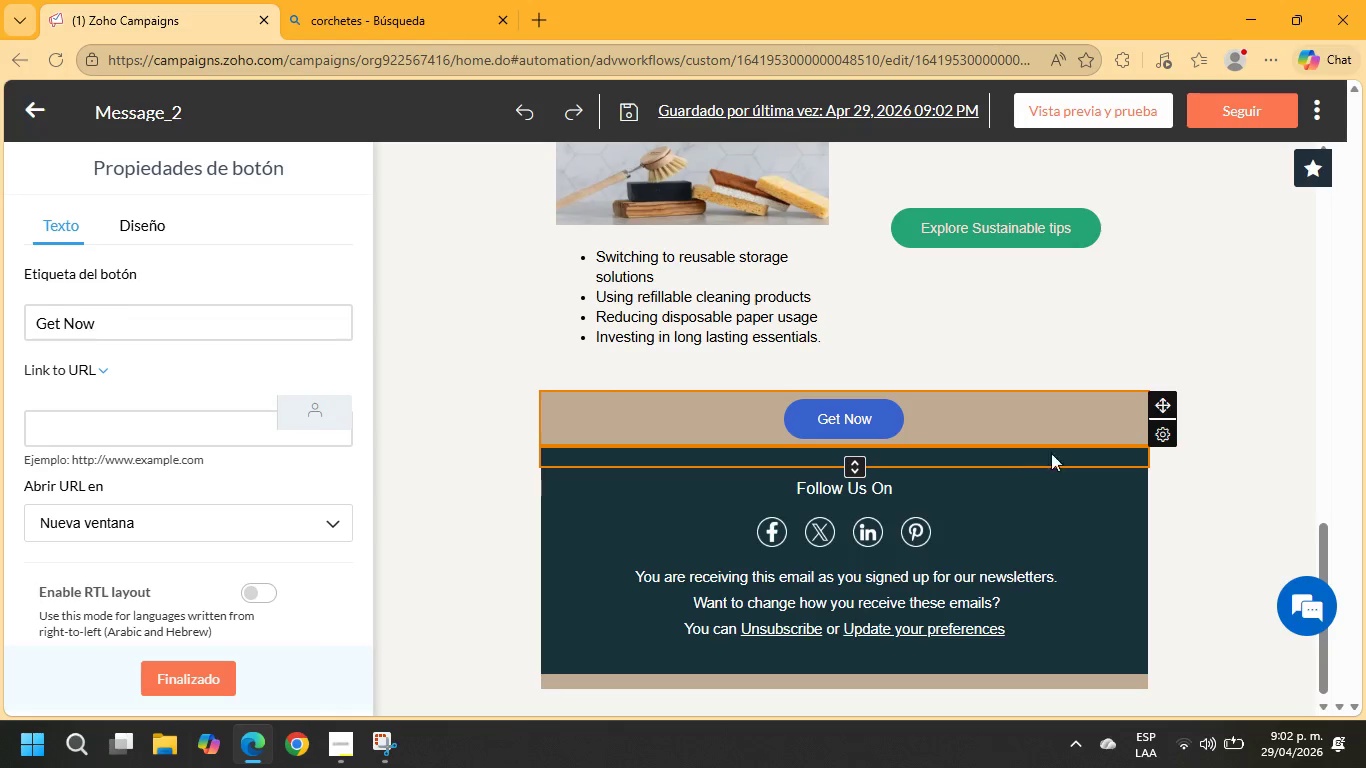 
left_click([1157, 425])
 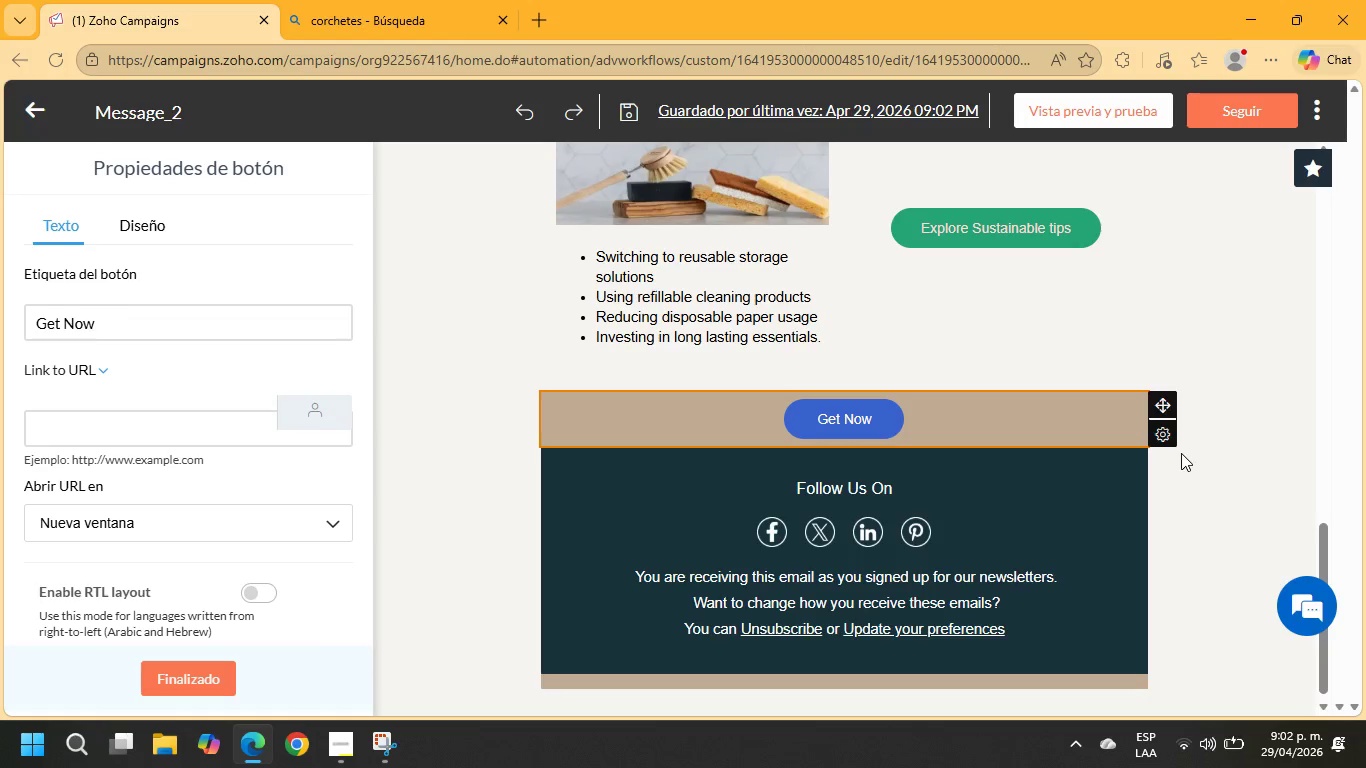 
left_click([1171, 438])
 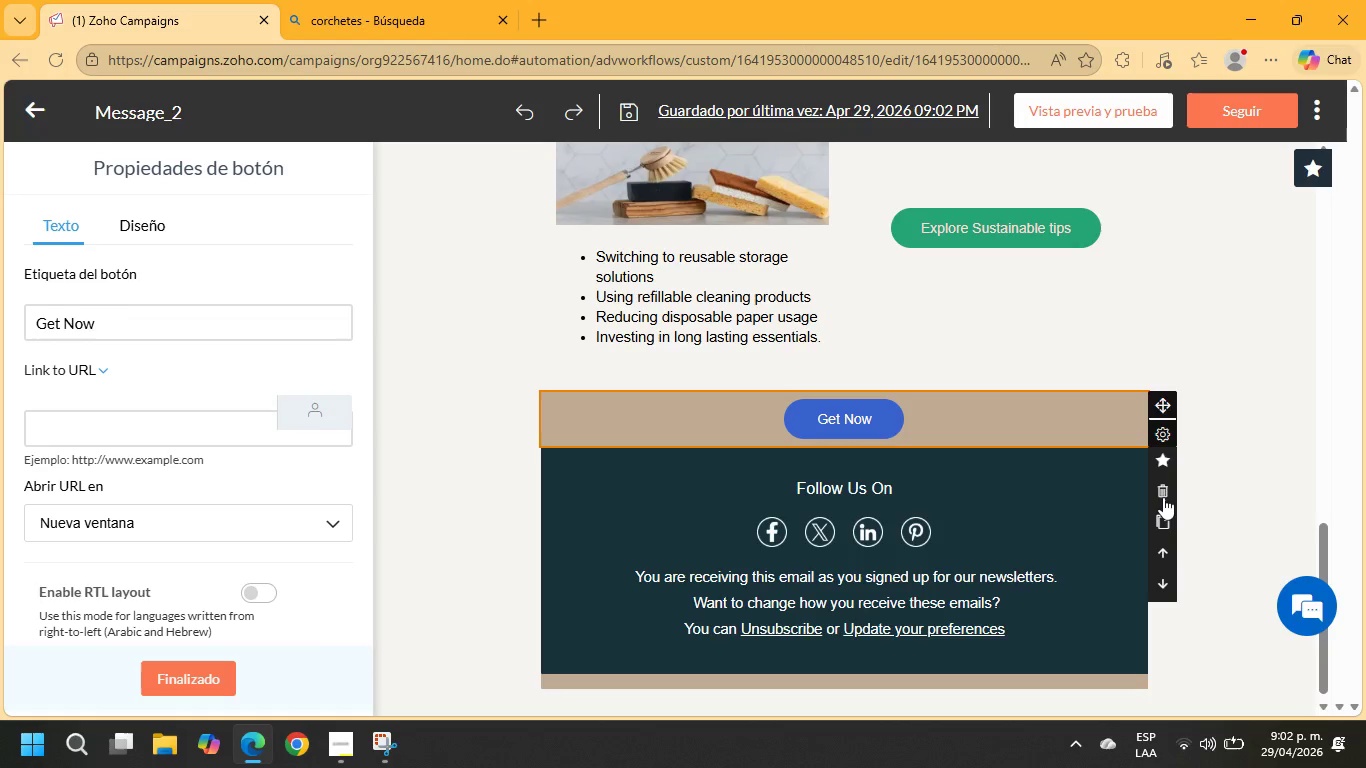 
left_click([1162, 497])
 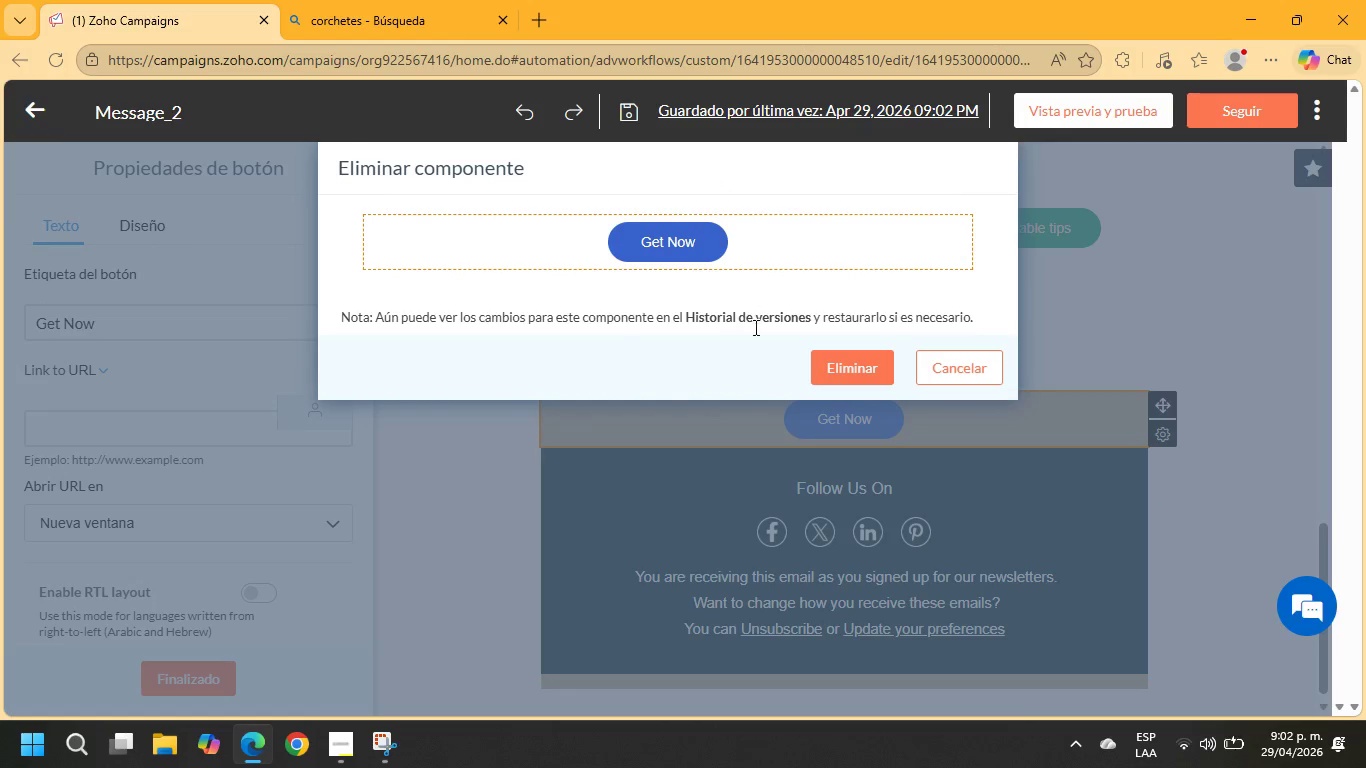 
wait(7.83)
 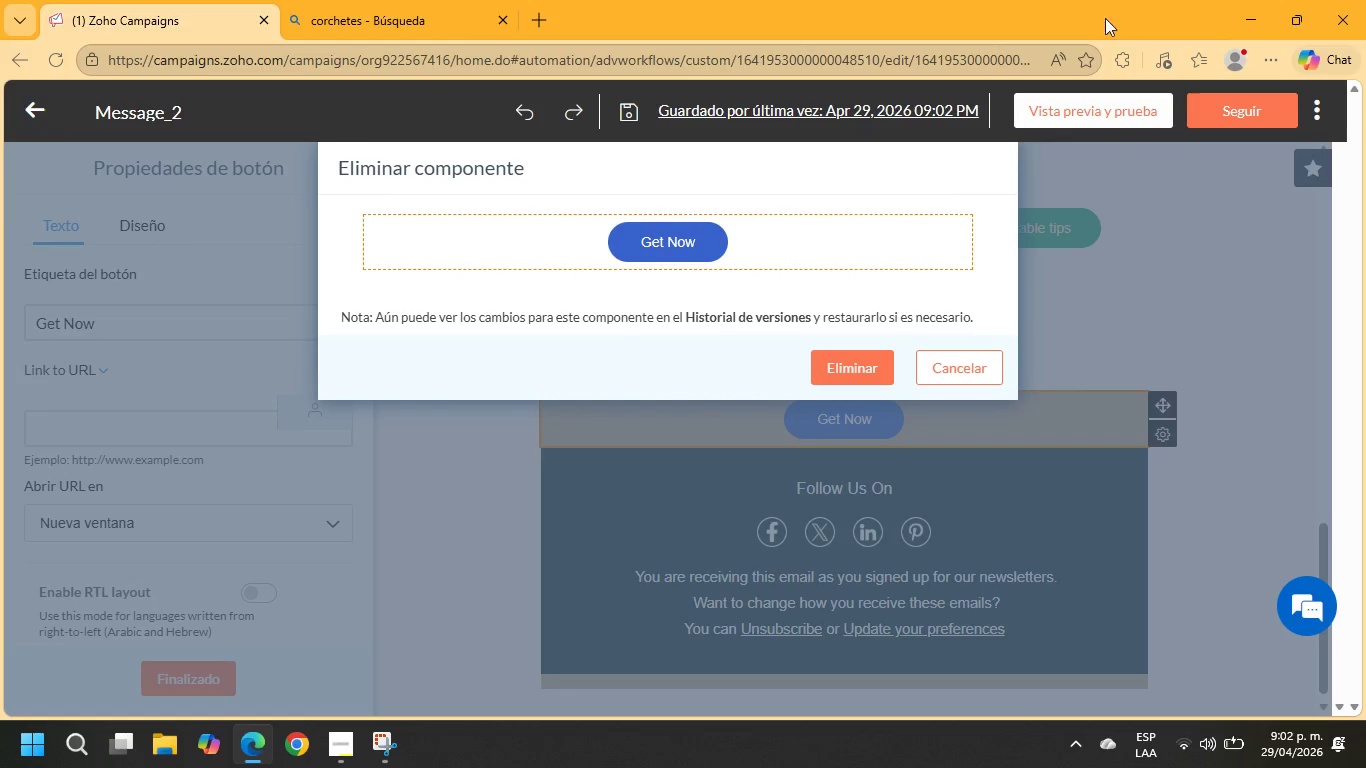 
left_click([849, 359])
 